 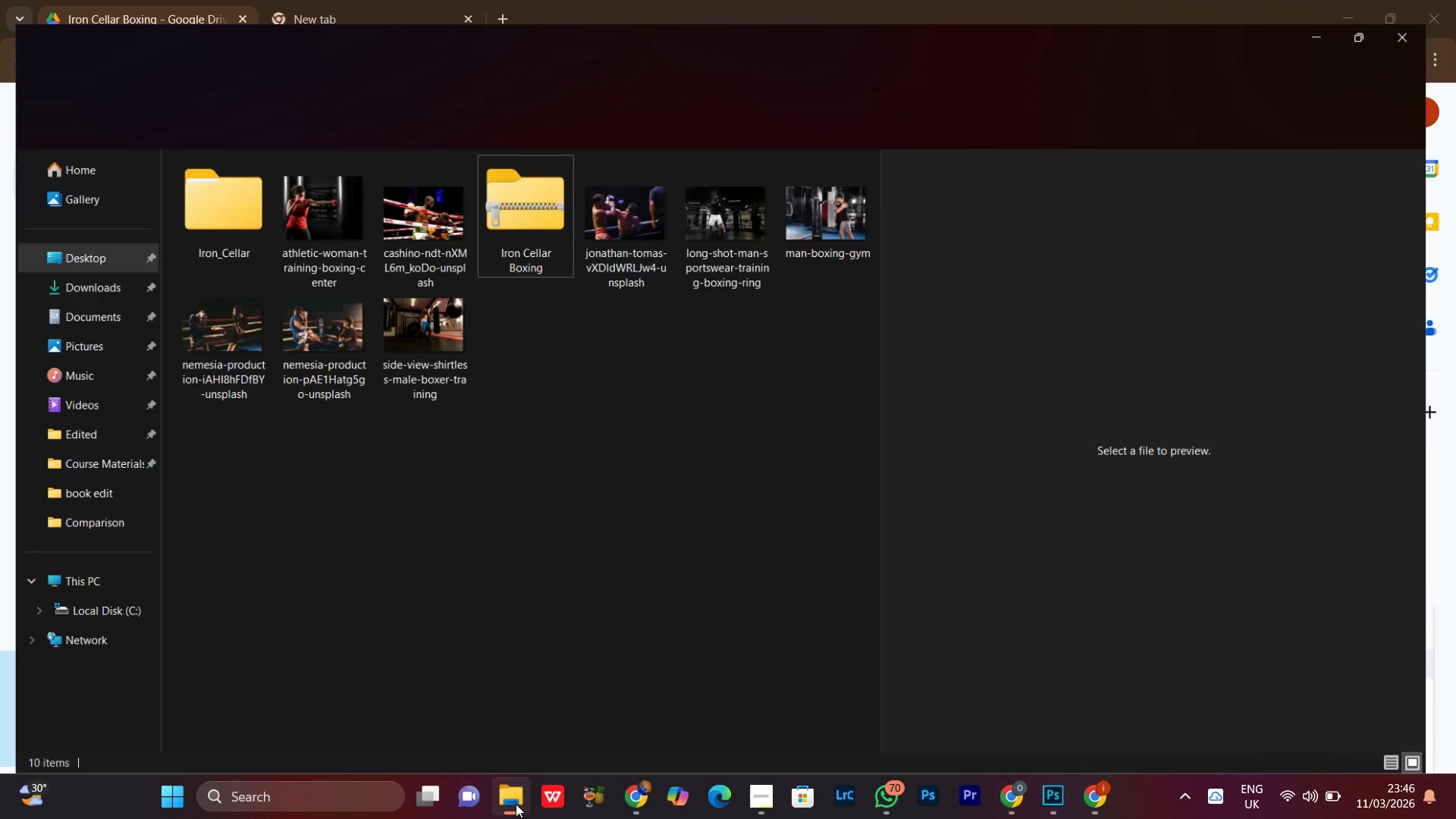 
left_click([447, 369])
 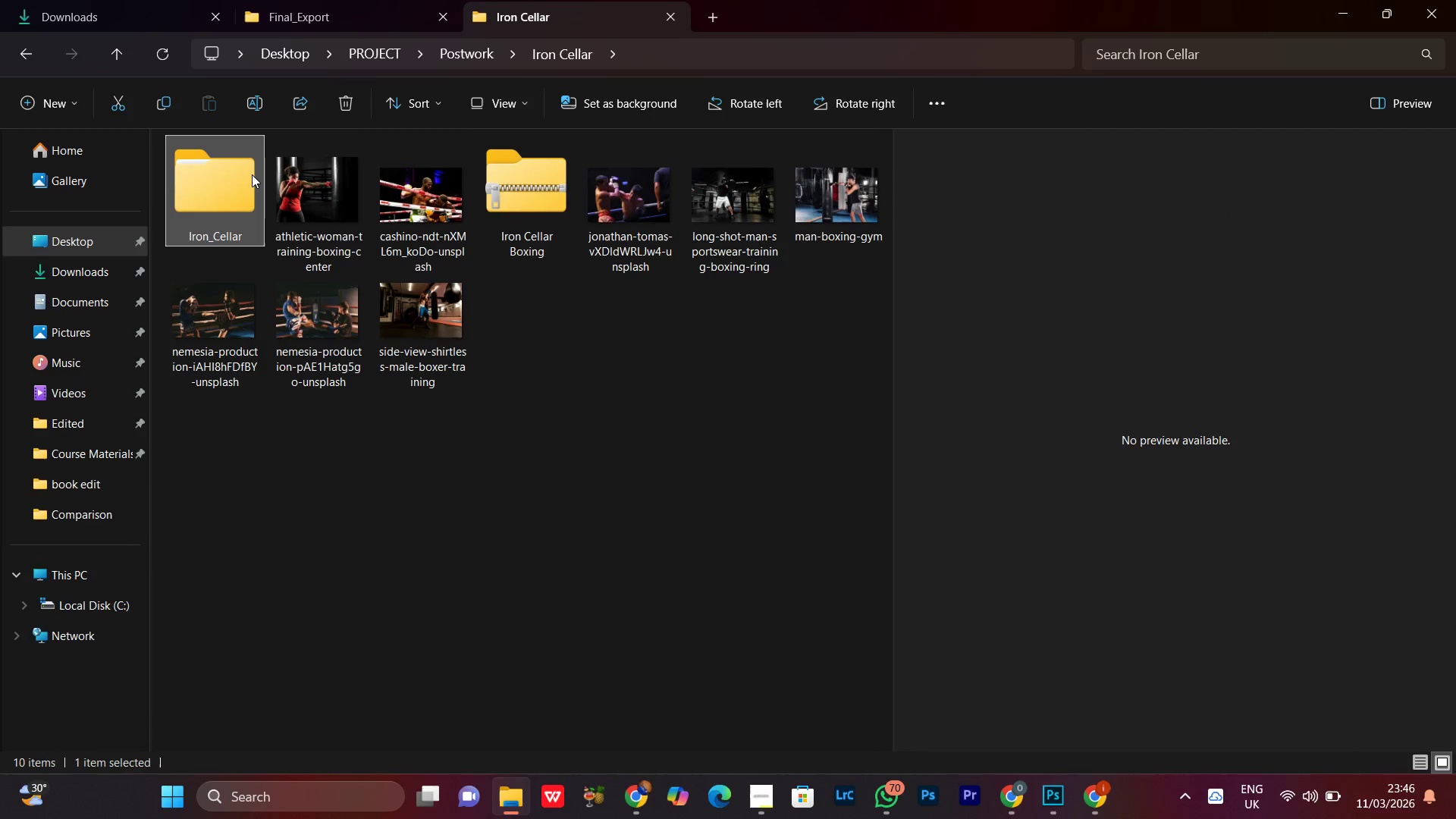 
double_click([252, 174])
 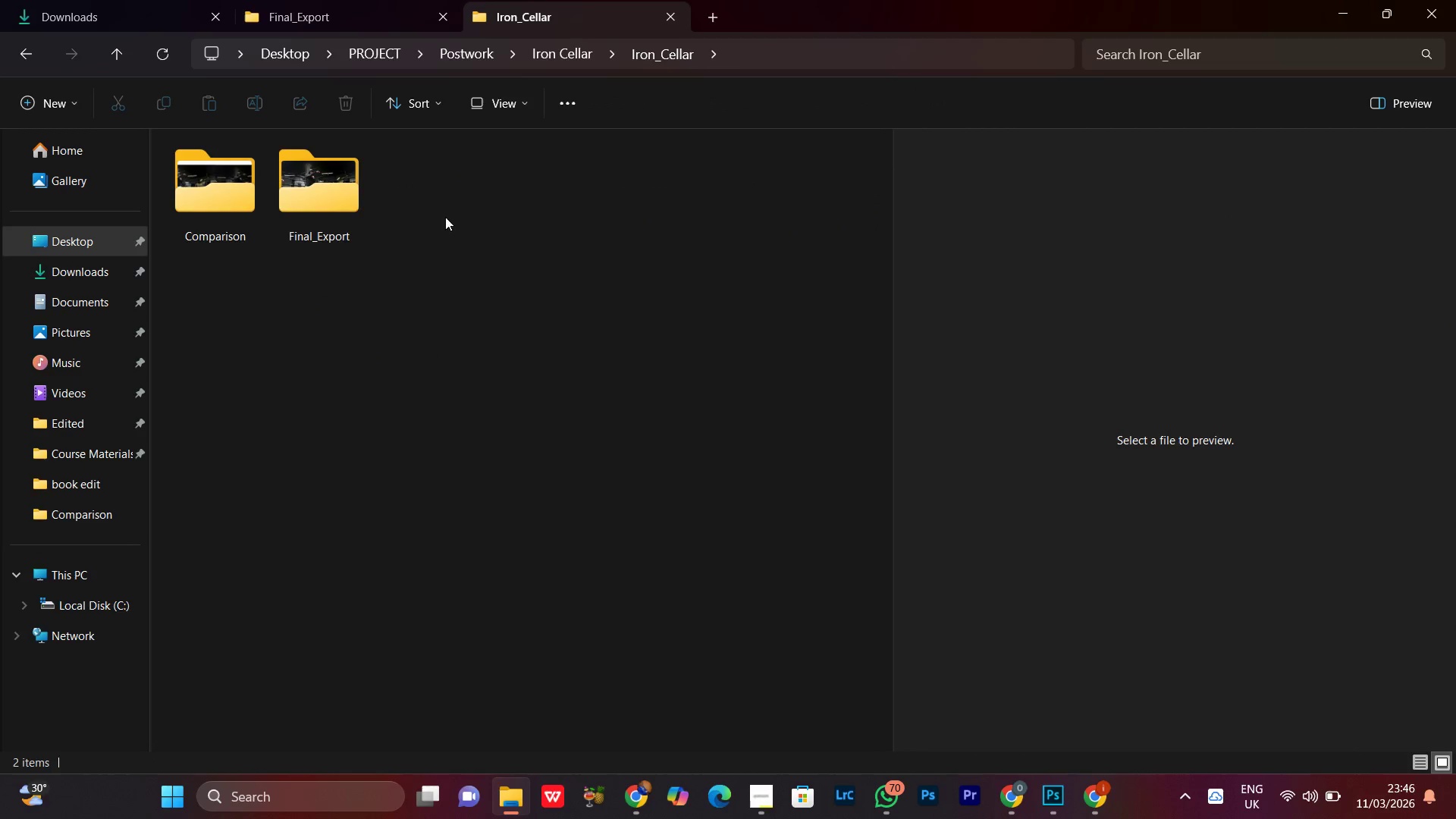 
double_click([344, 202])
 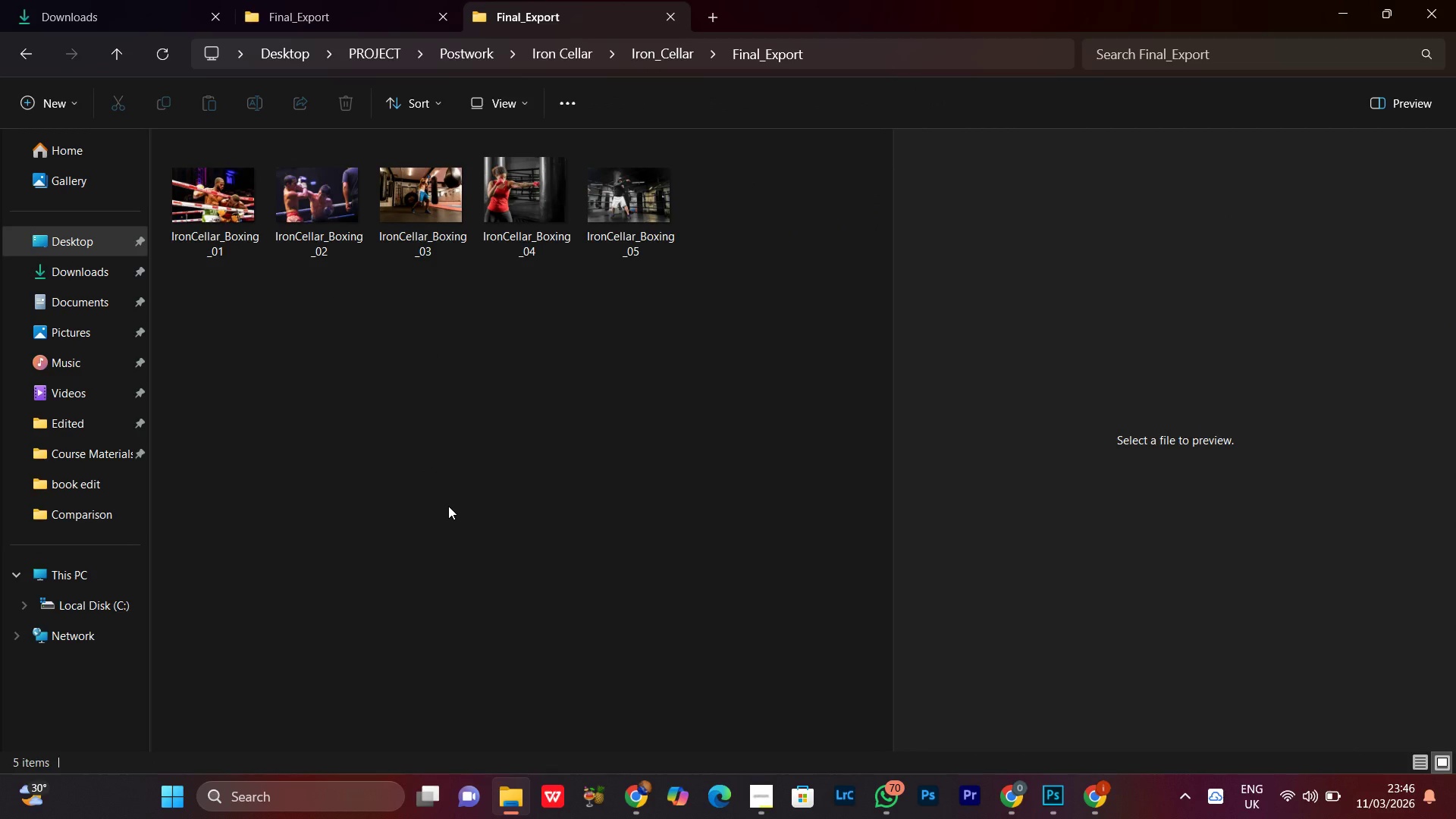 
key(Control+A)
 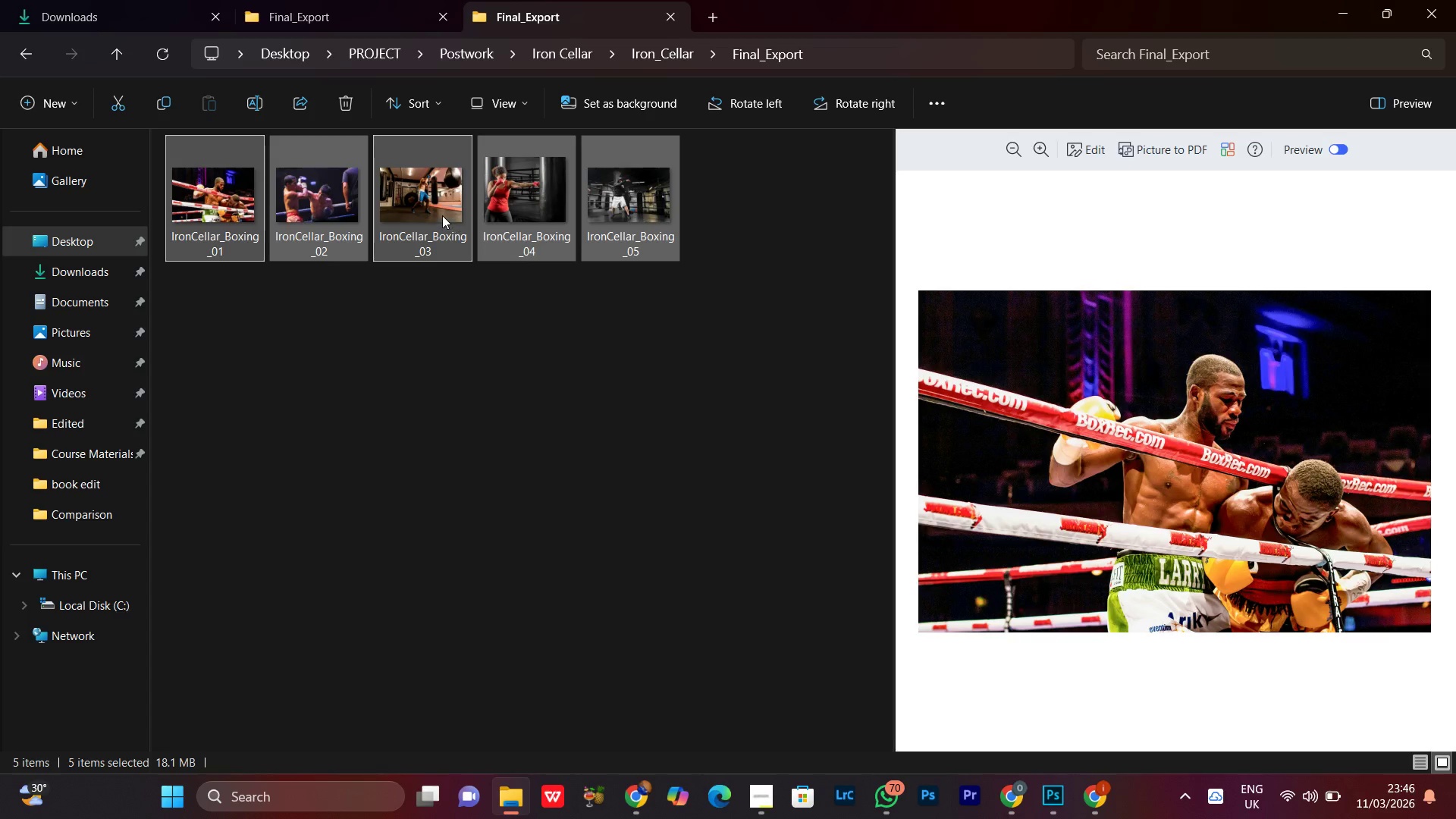 
left_click_drag(start_coordinate=[440, 215], to_coordinate=[645, 390])
 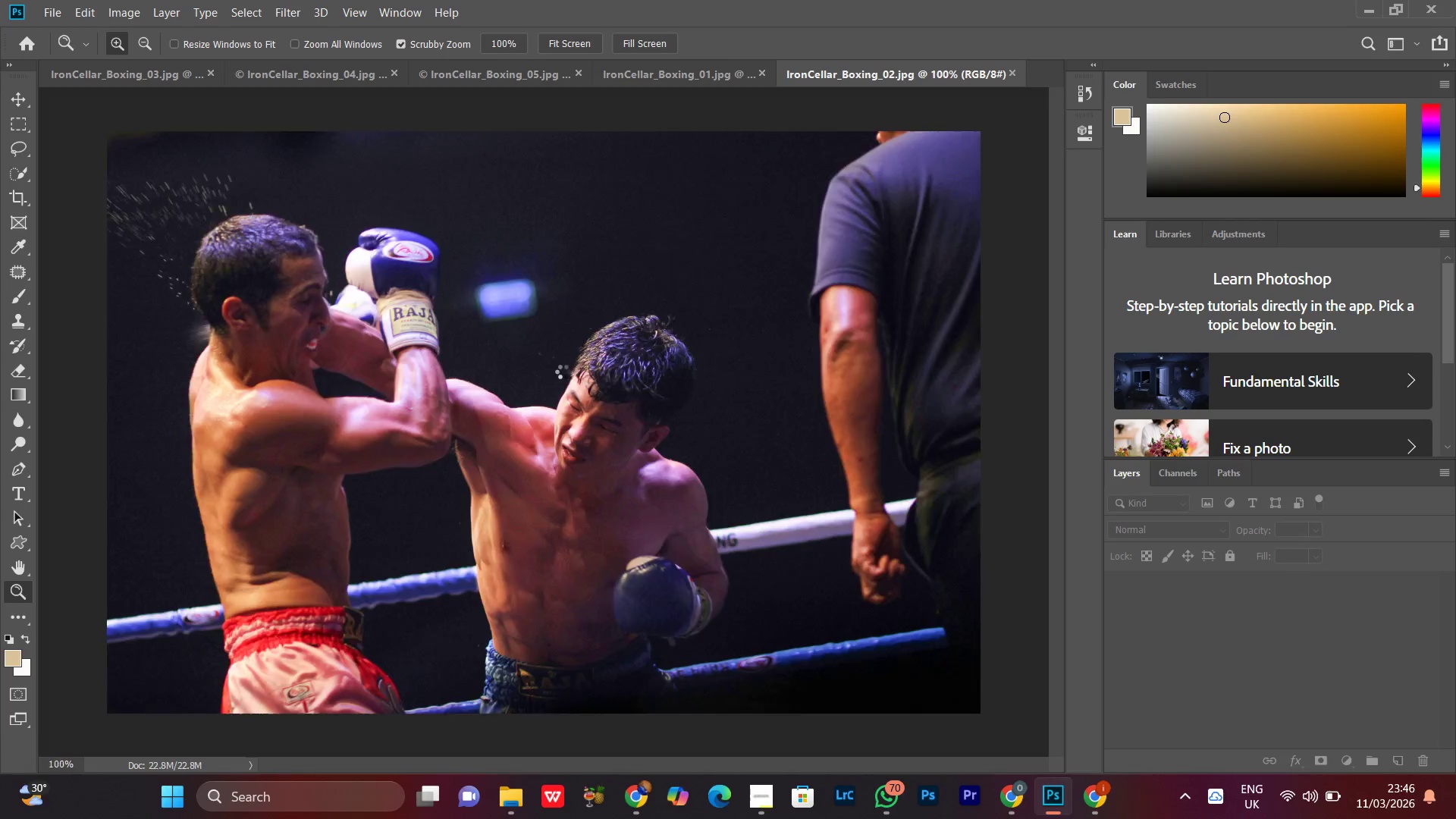 
wait(5.02)
 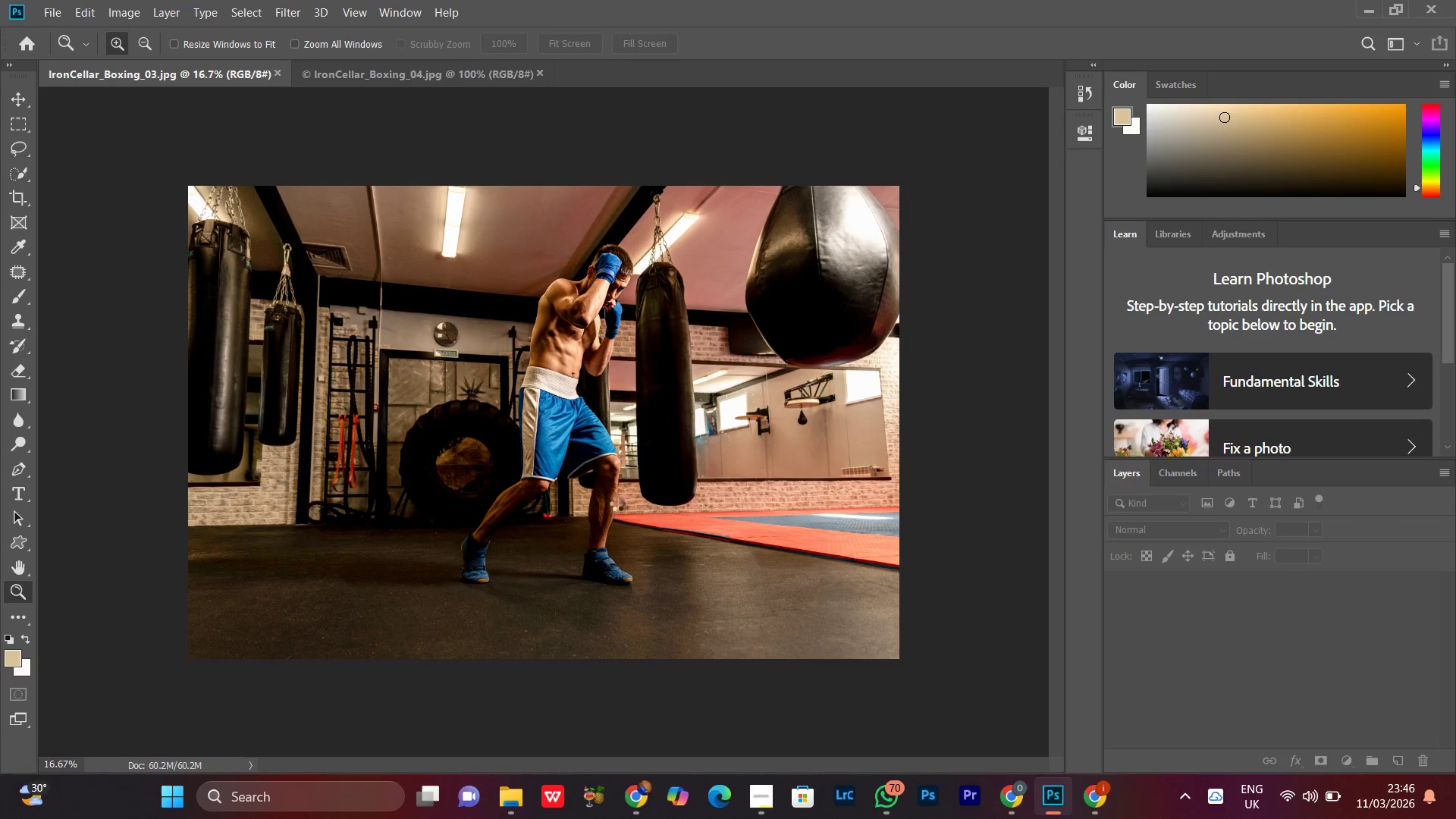 
key(C)
 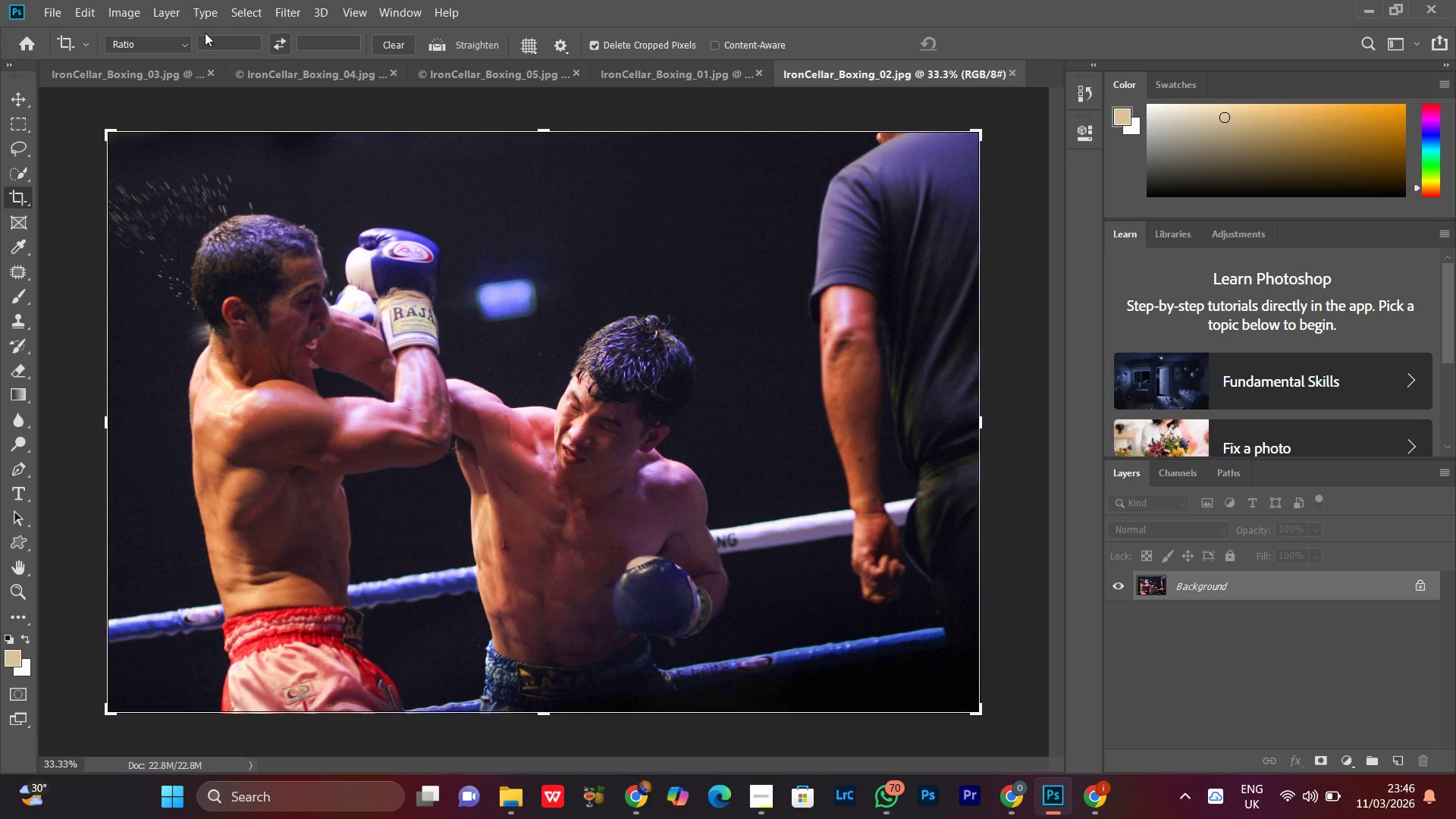 
left_click([169, 39])
 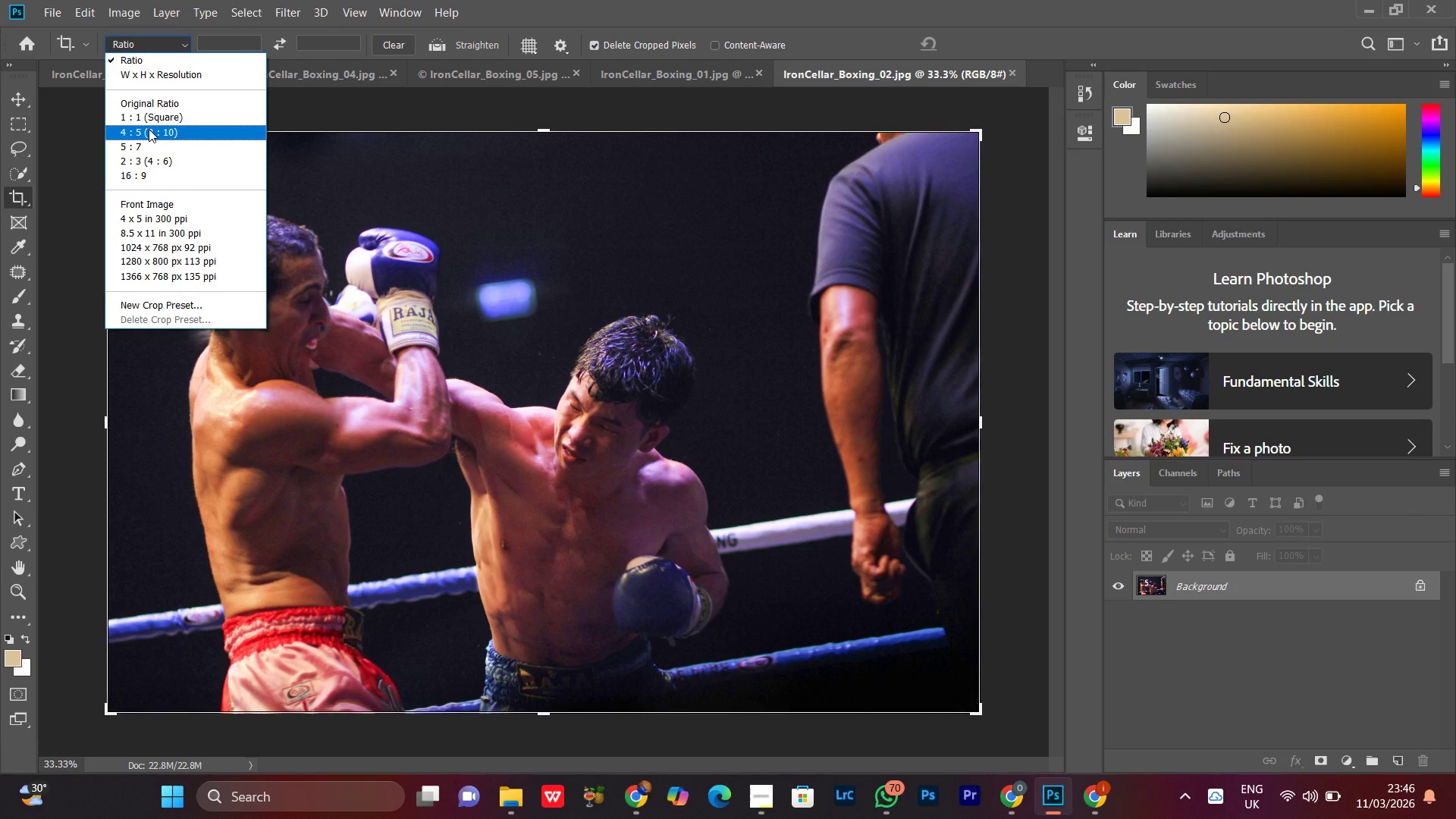 
left_click([149, 129])
 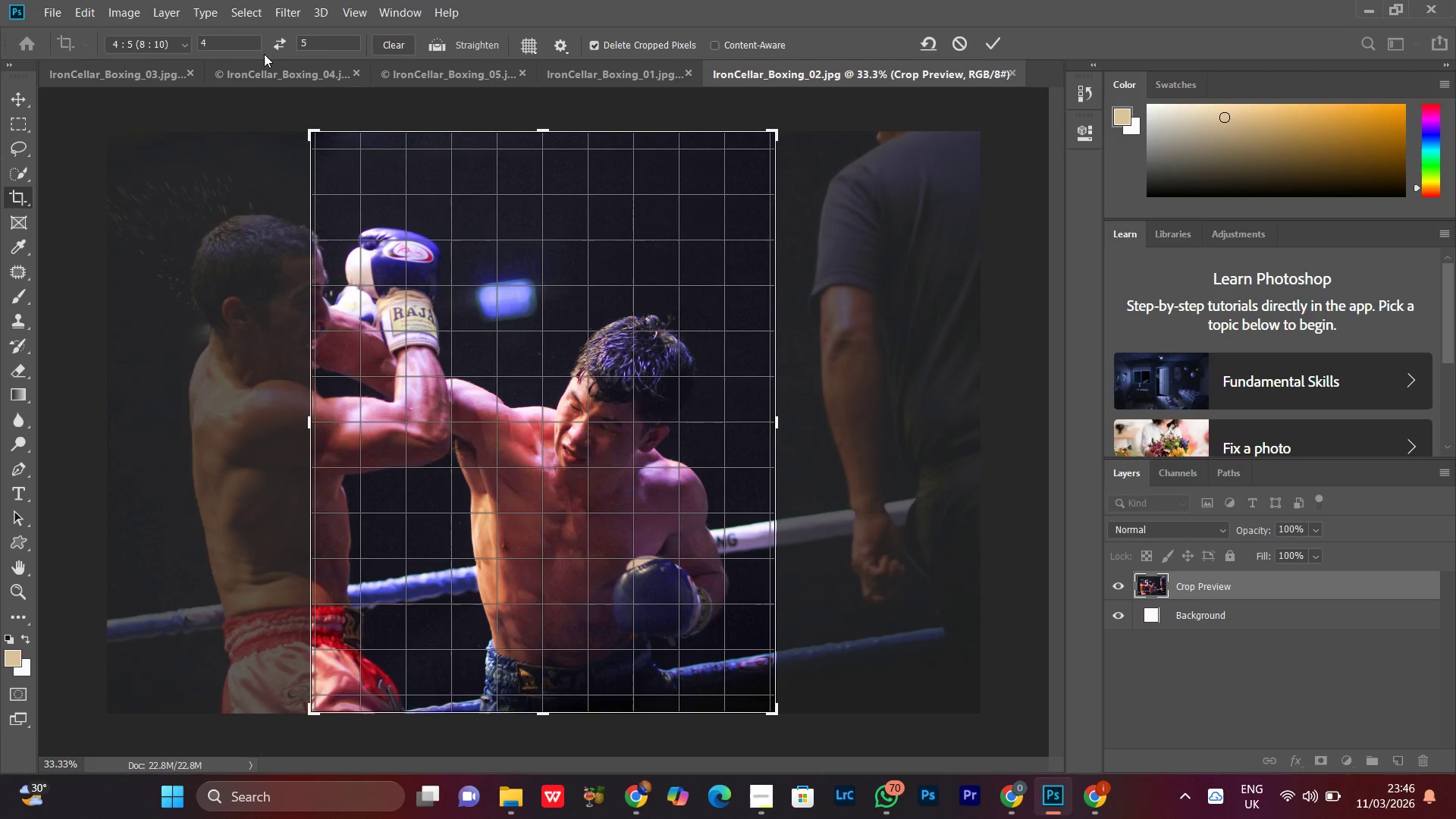 
left_click([279, 42])
 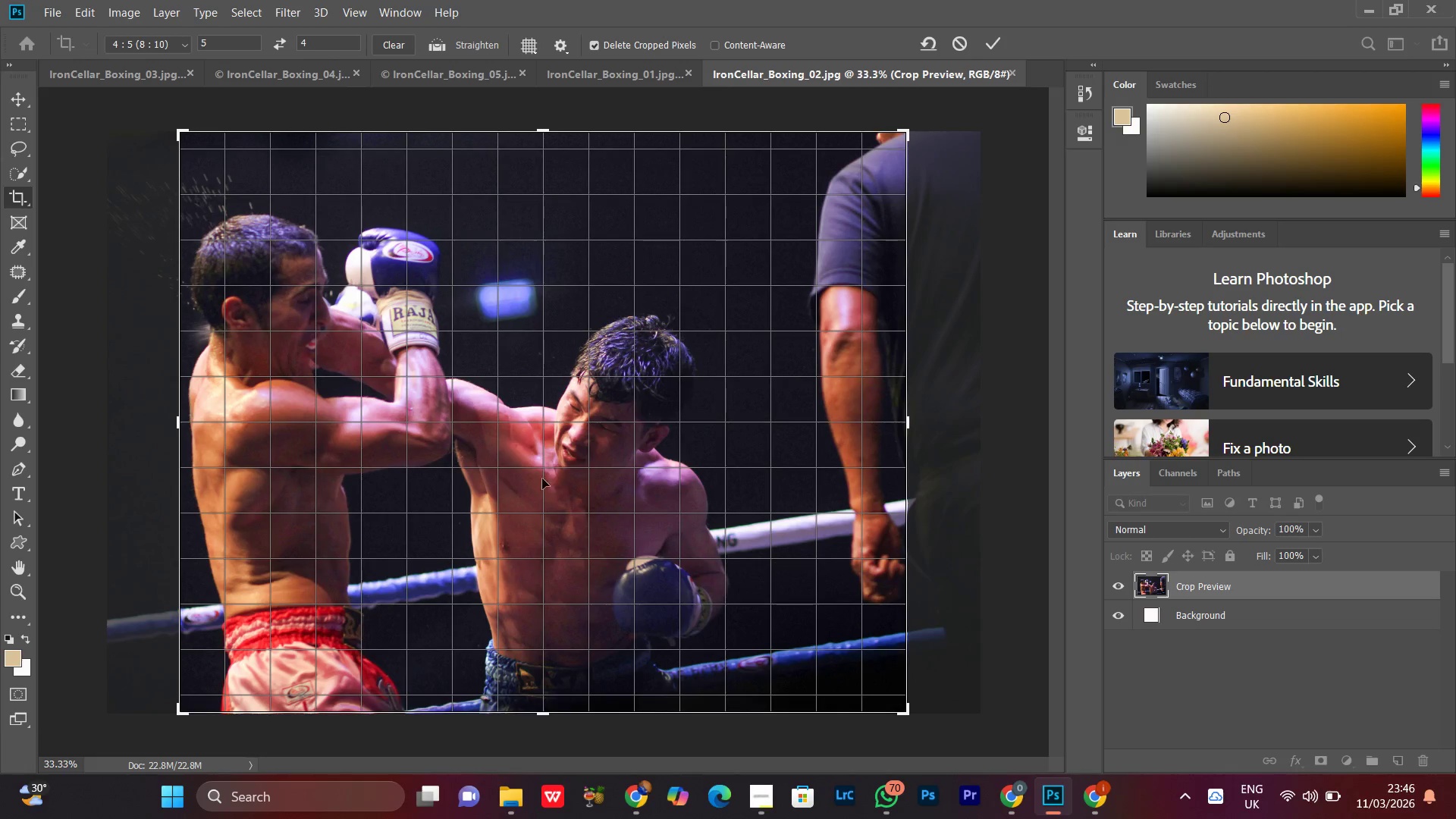 
left_click_drag(start_coordinate=[522, 465], to_coordinate=[561, 465])
 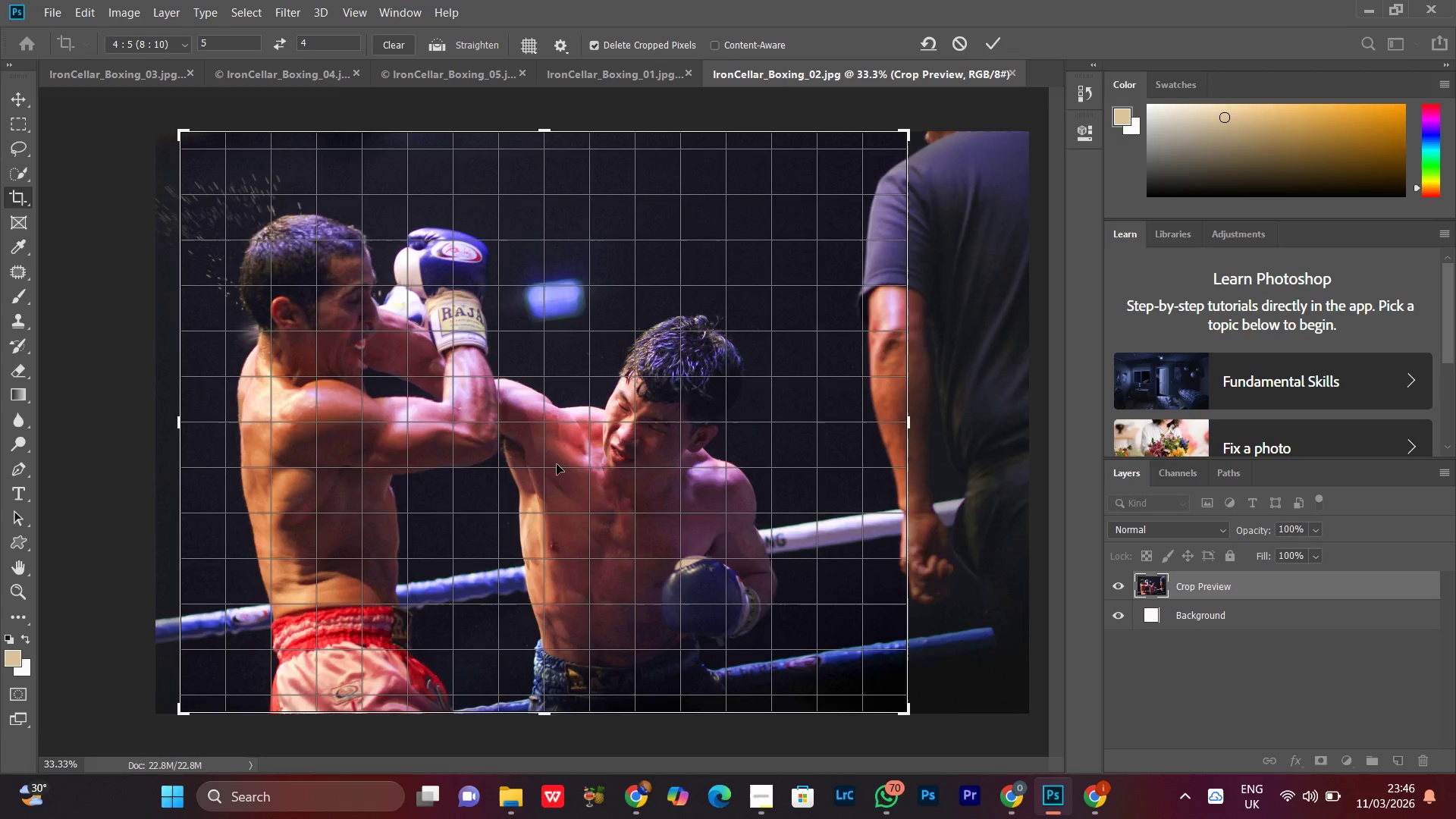 
double_click([557, 464])
 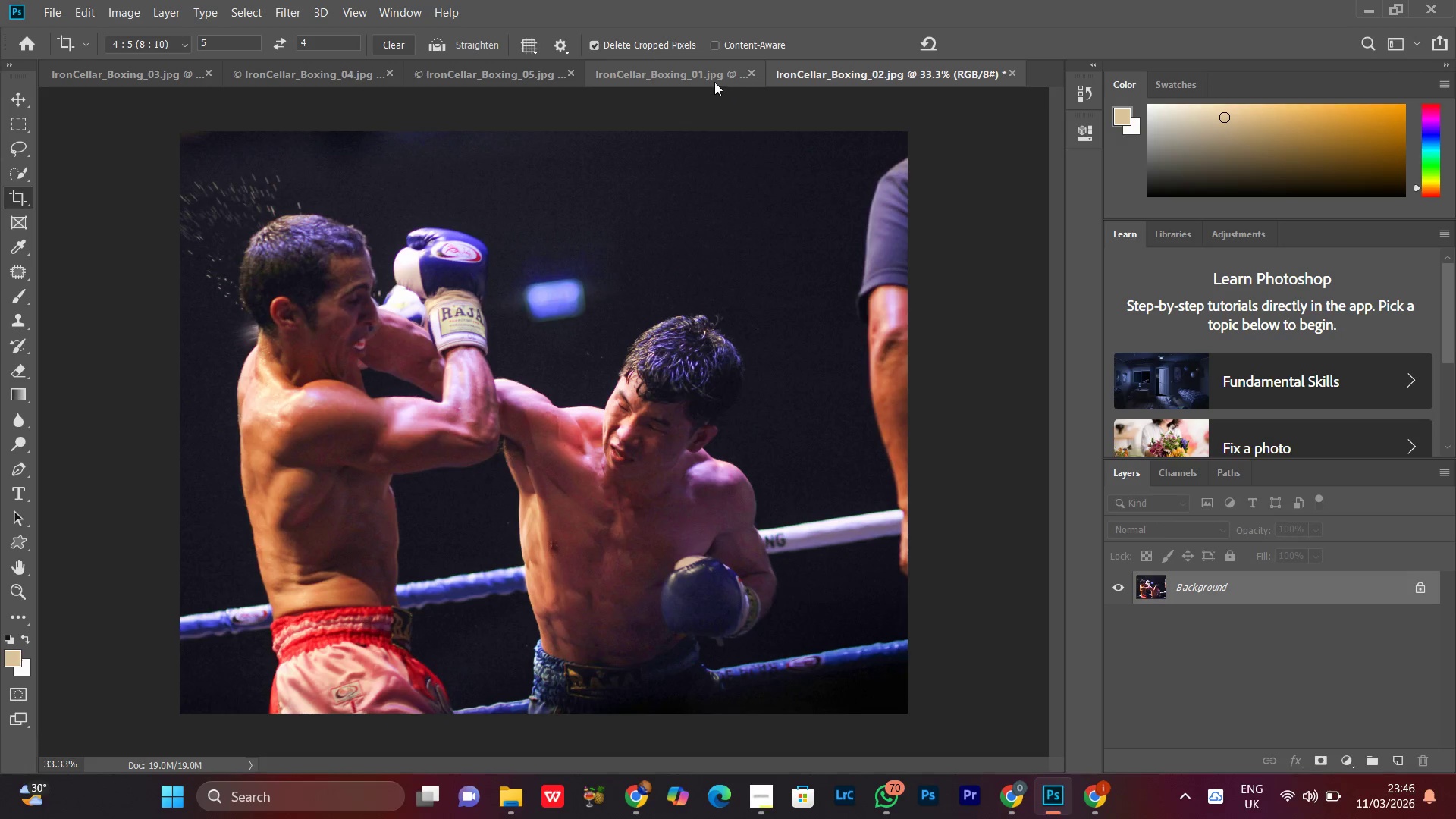 
left_click([684, 81])
 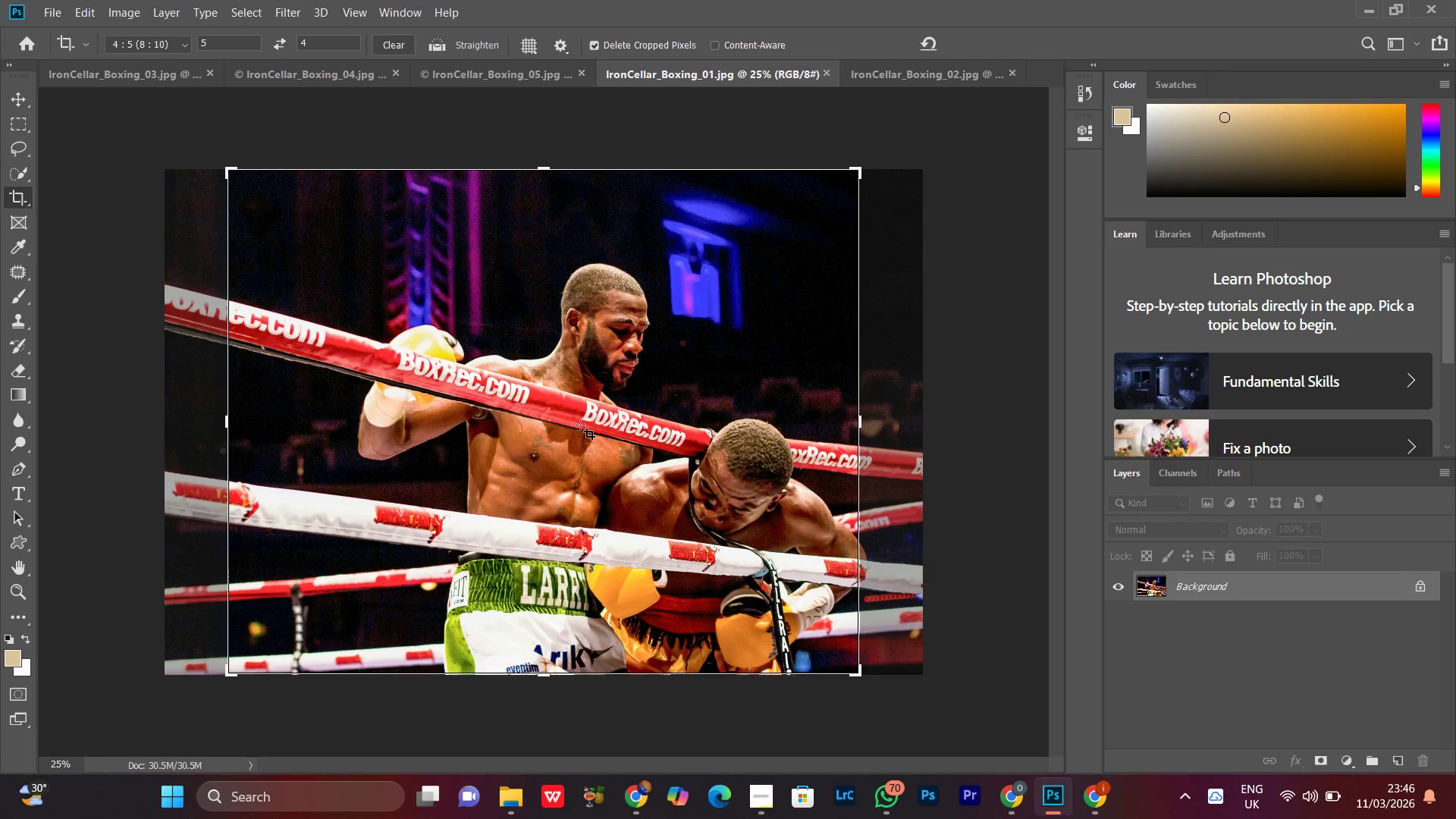 
left_click([580, 425])
 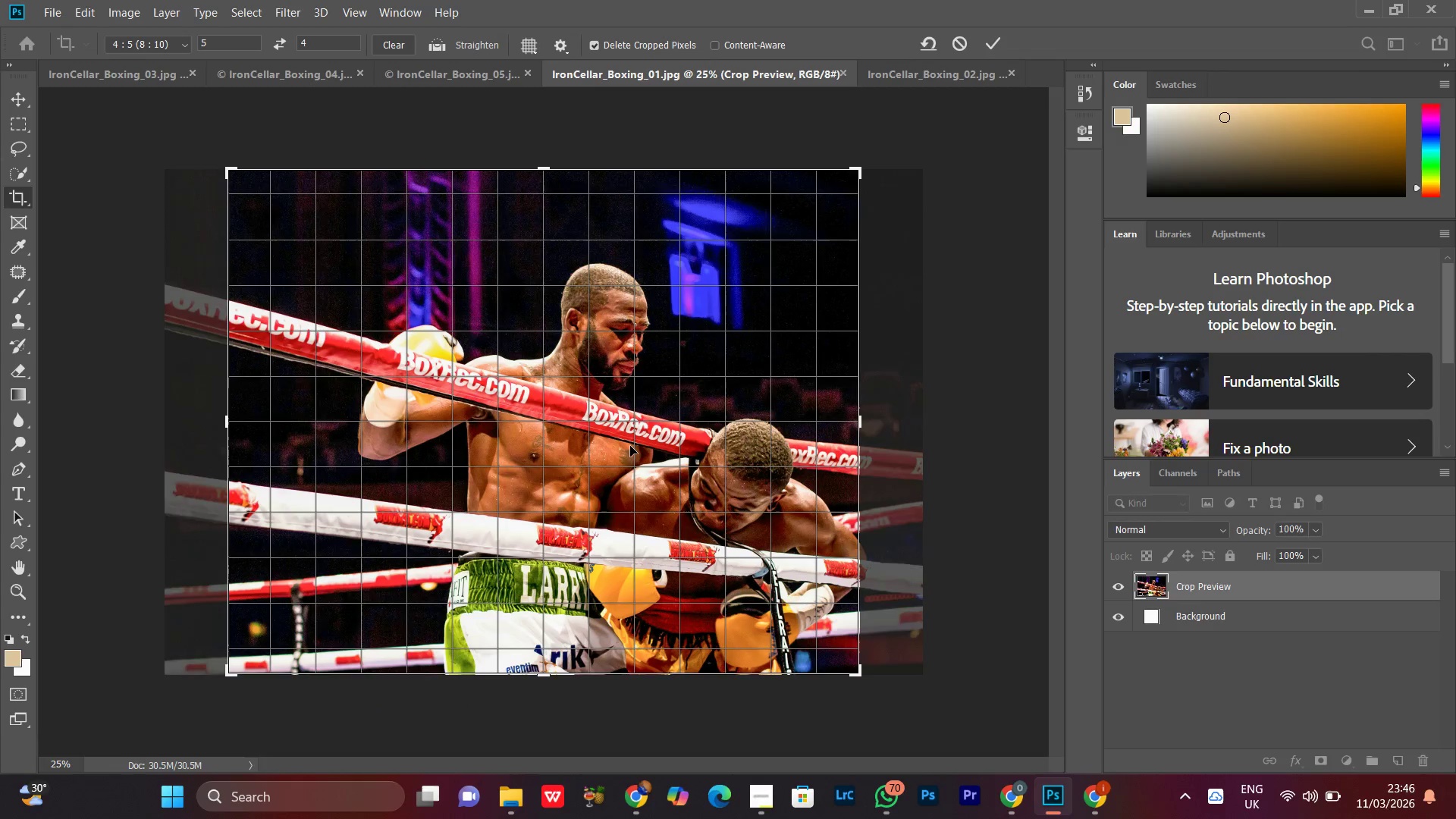 
left_click_drag(start_coordinate=[630, 446], to_coordinate=[604, 442])
 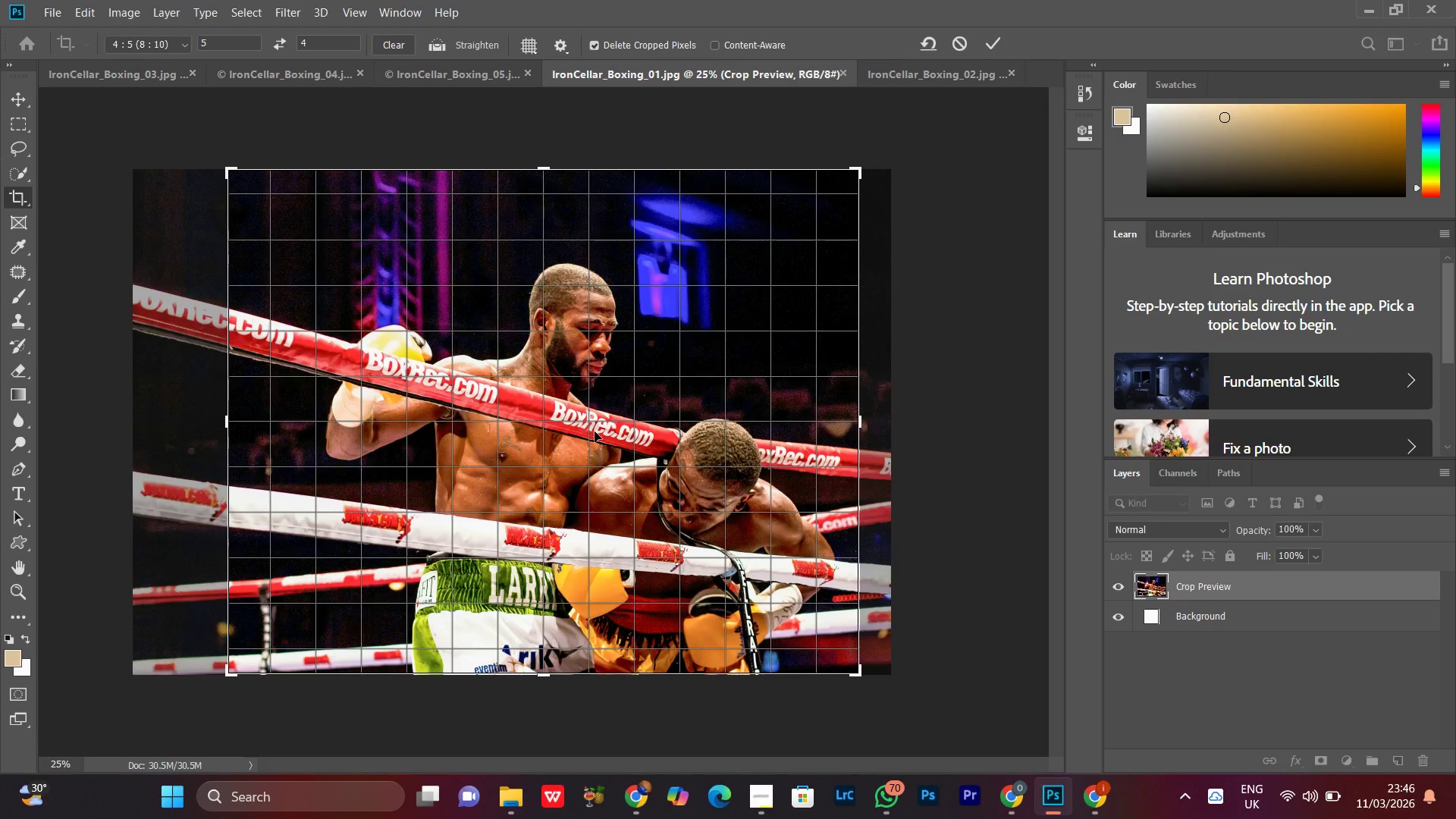 
double_click([595, 431])
 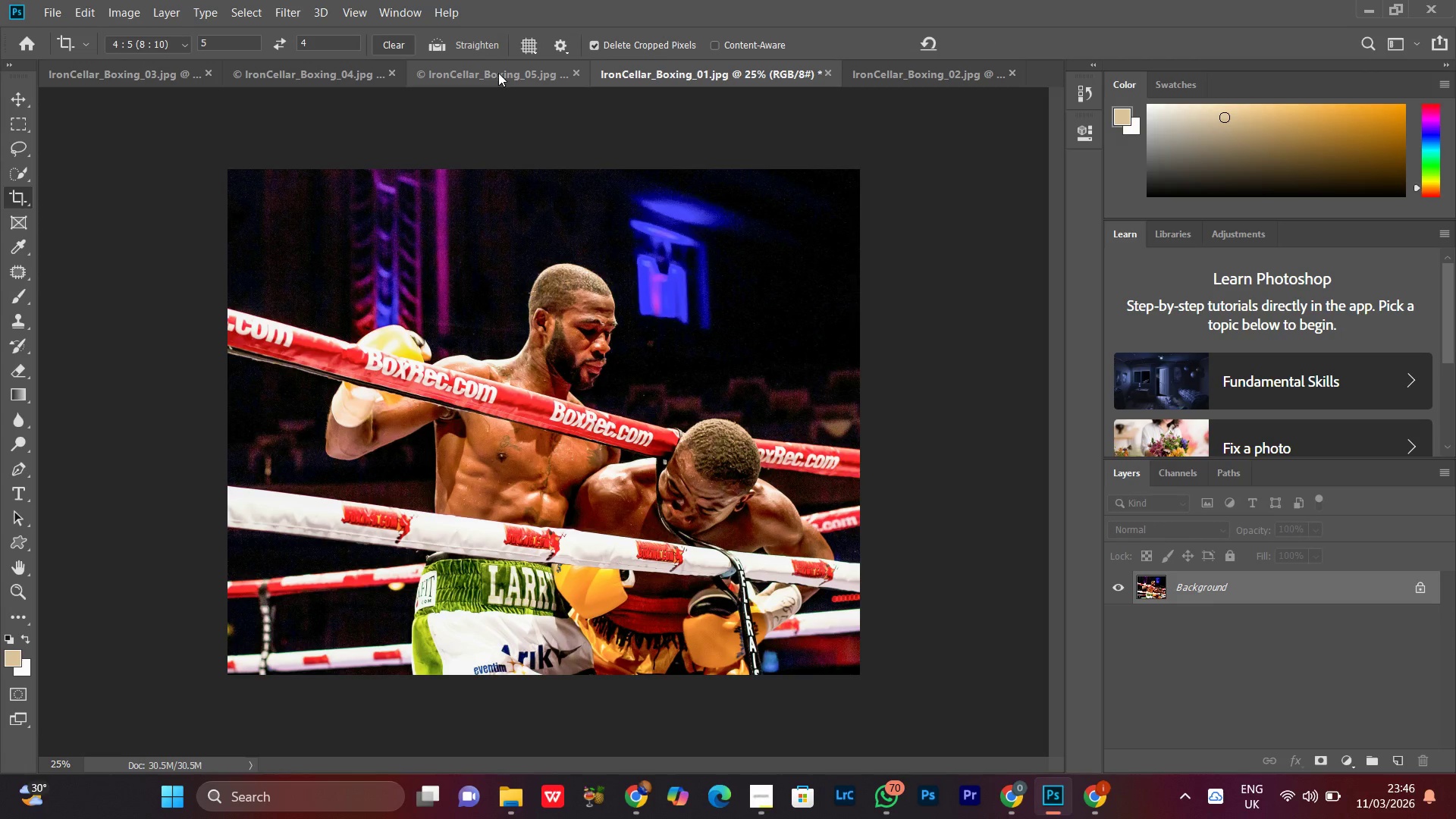 
left_click([498, 73])
 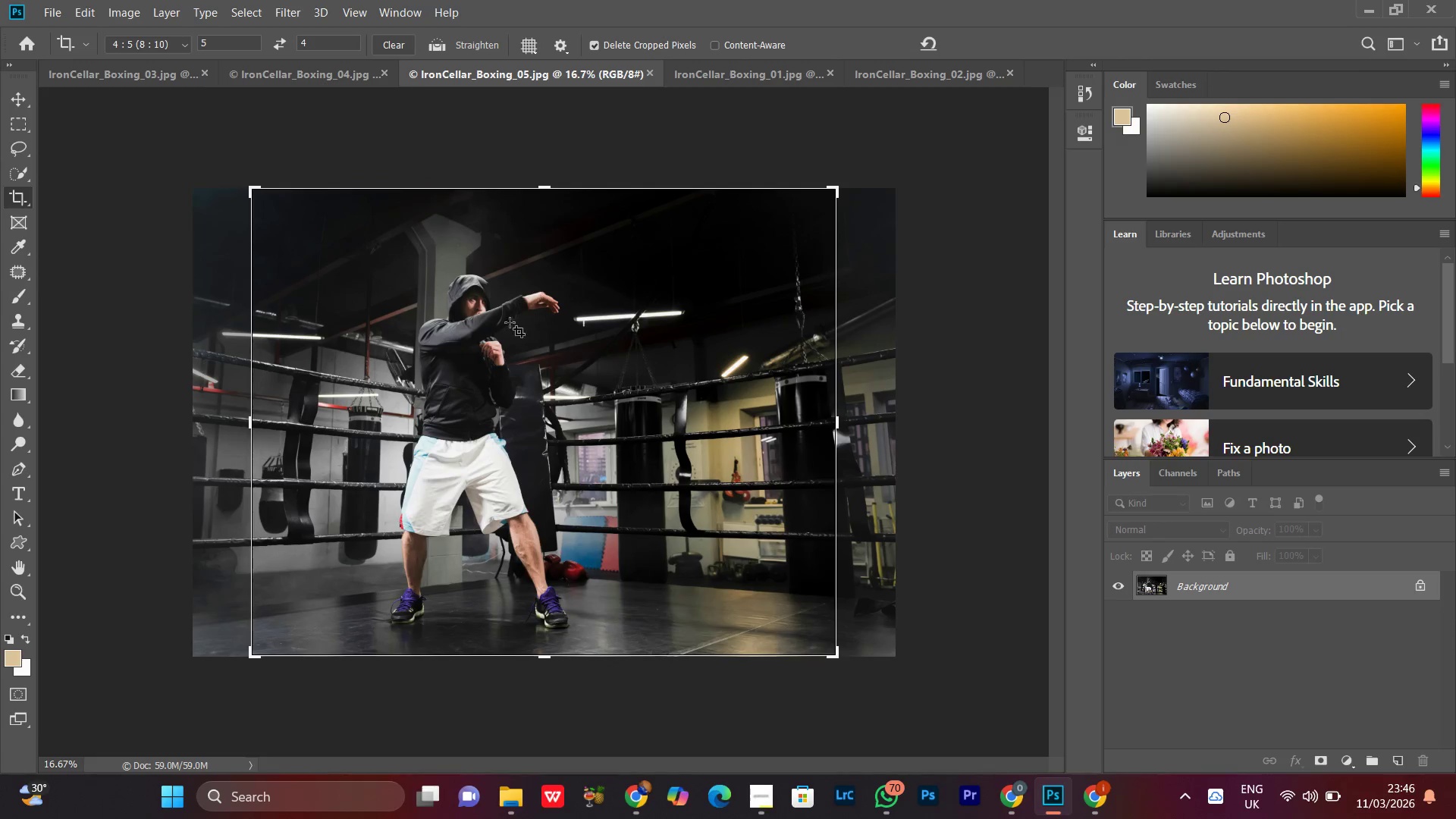 
key(C)
 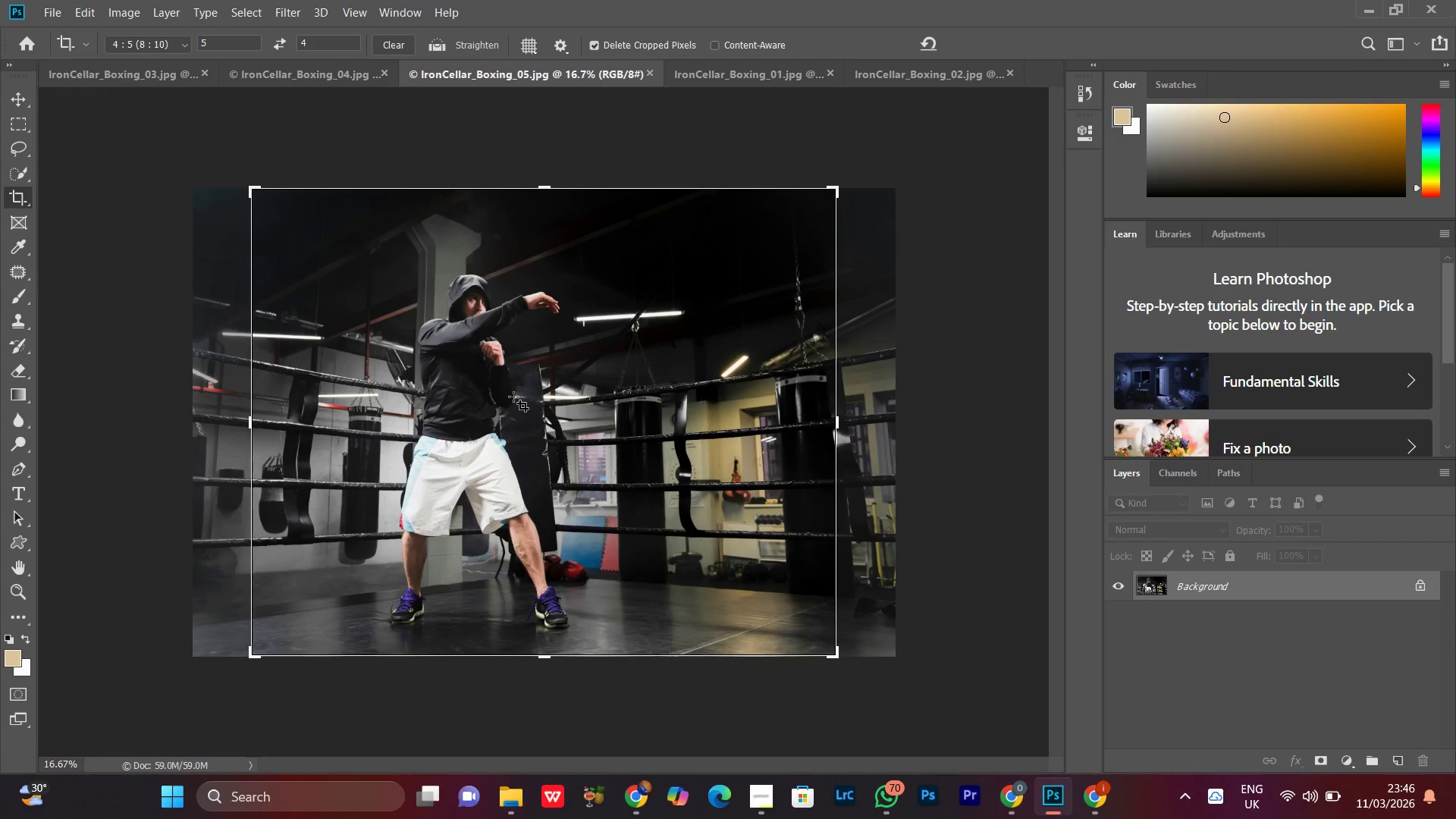 
left_click([513, 396])
 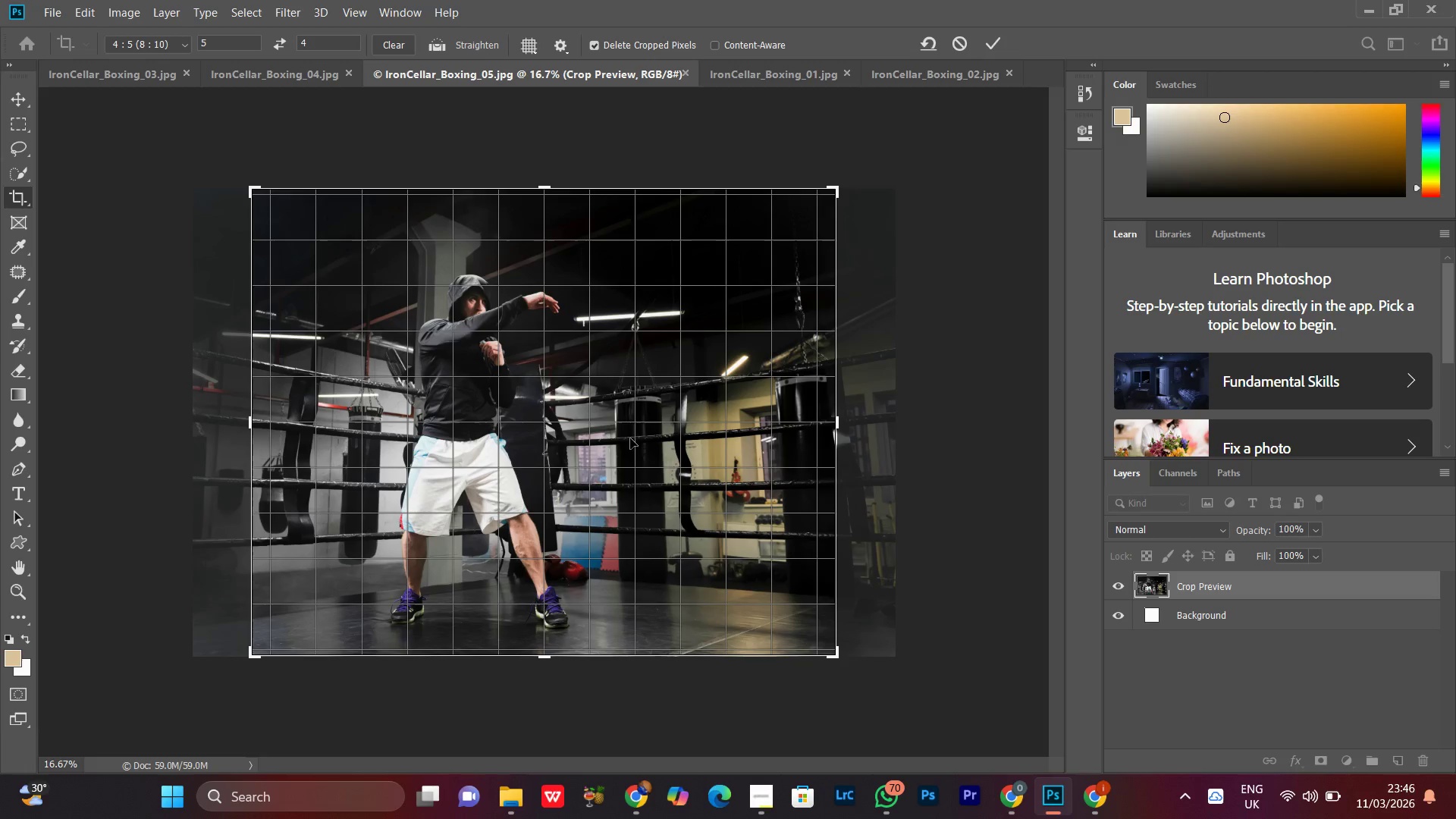 
left_click_drag(start_coordinate=[622, 438], to_coordinate=[637, 438])
 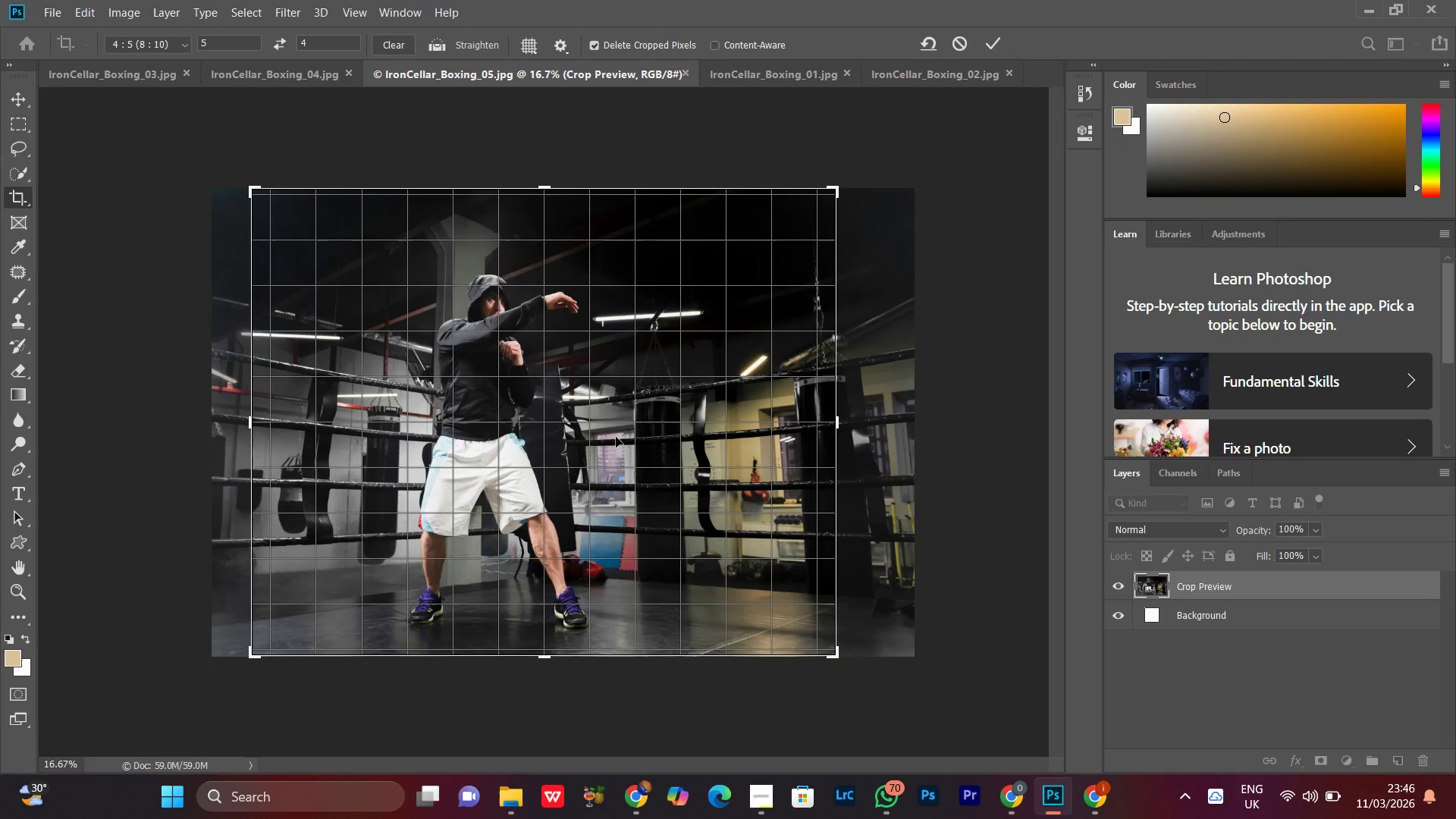 
double_click([616, 437])
 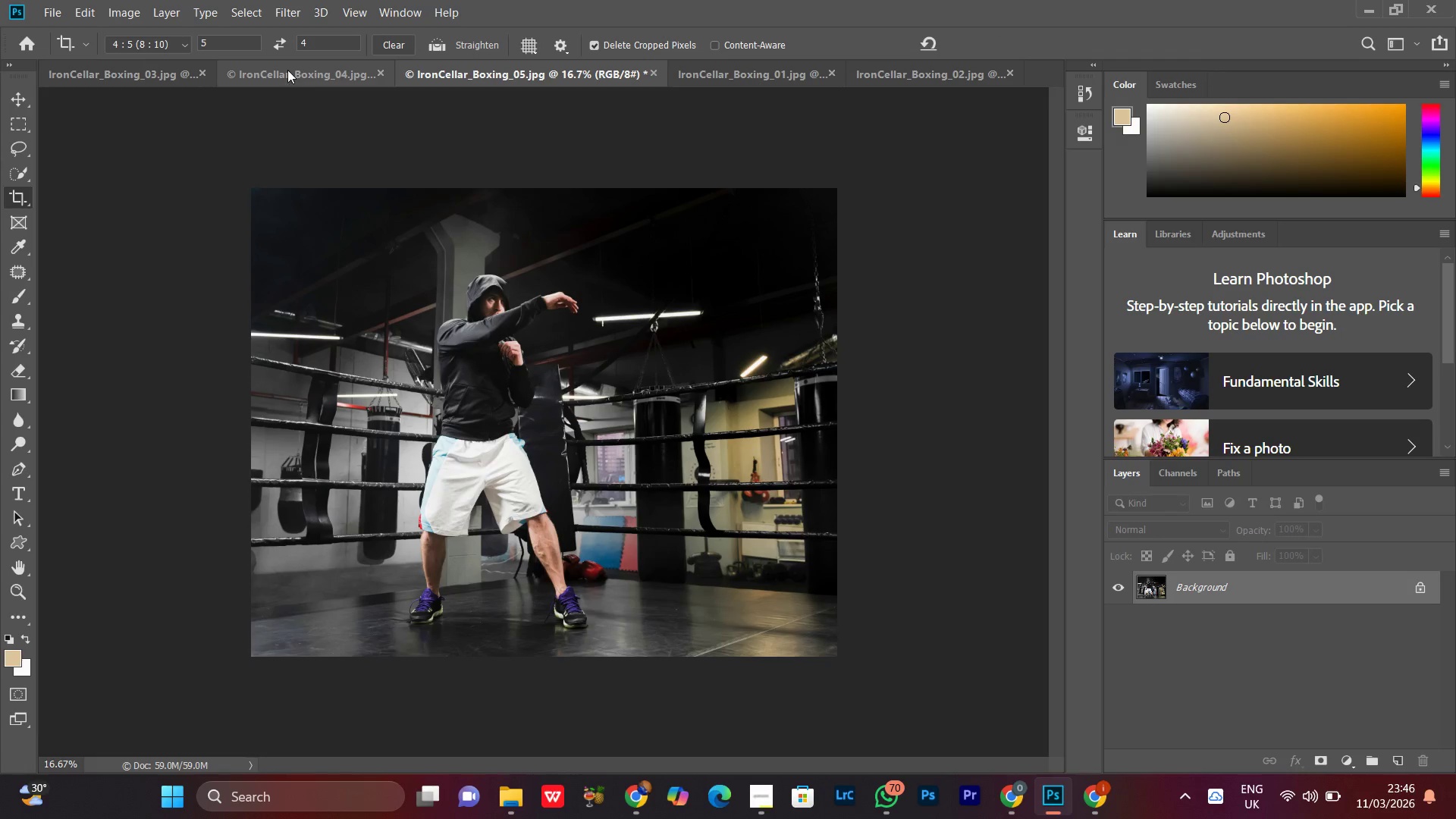 
left_click([287, 70])
 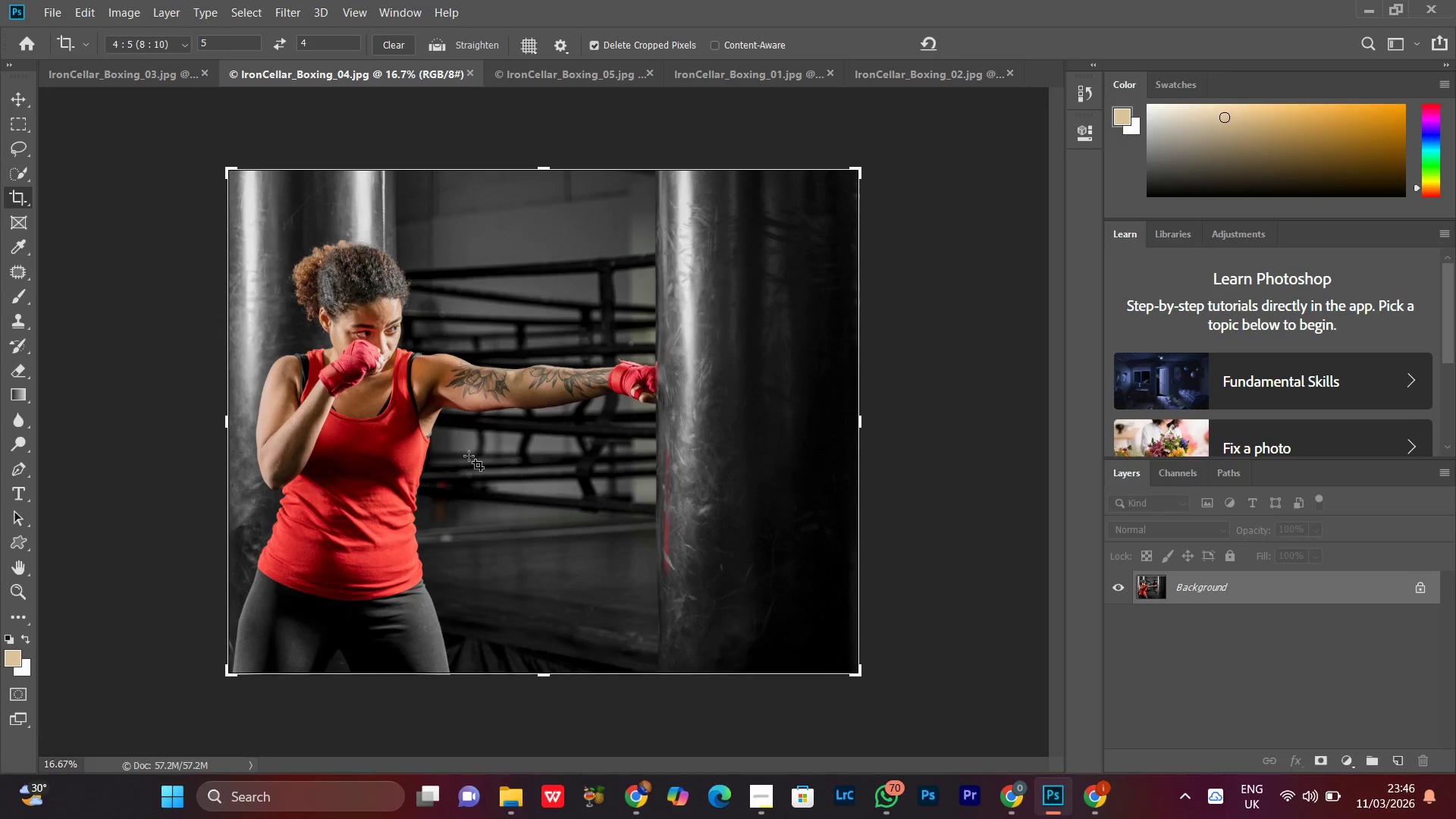 
double_click([469, 456])
 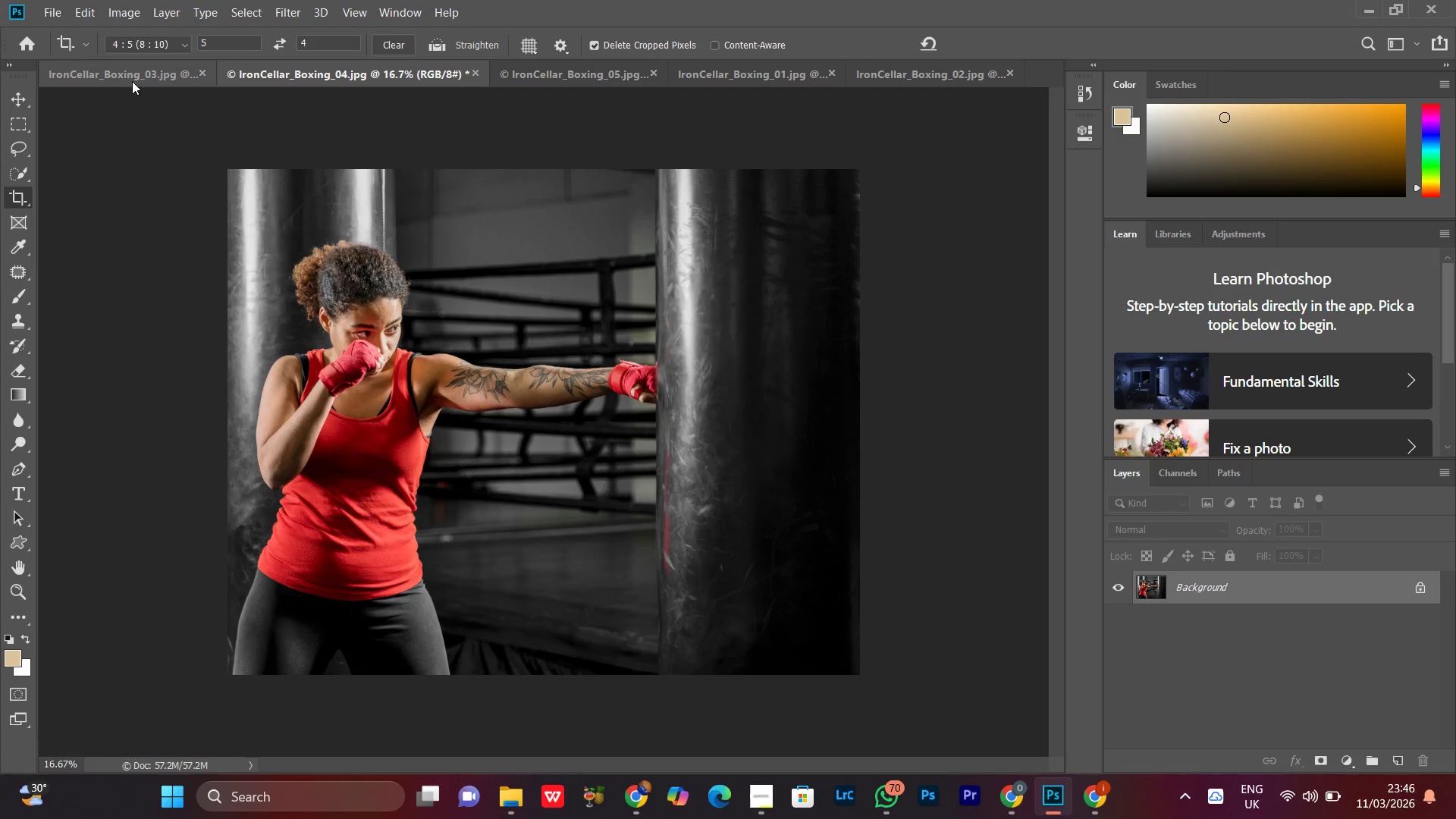 
left_click([129, 78])
 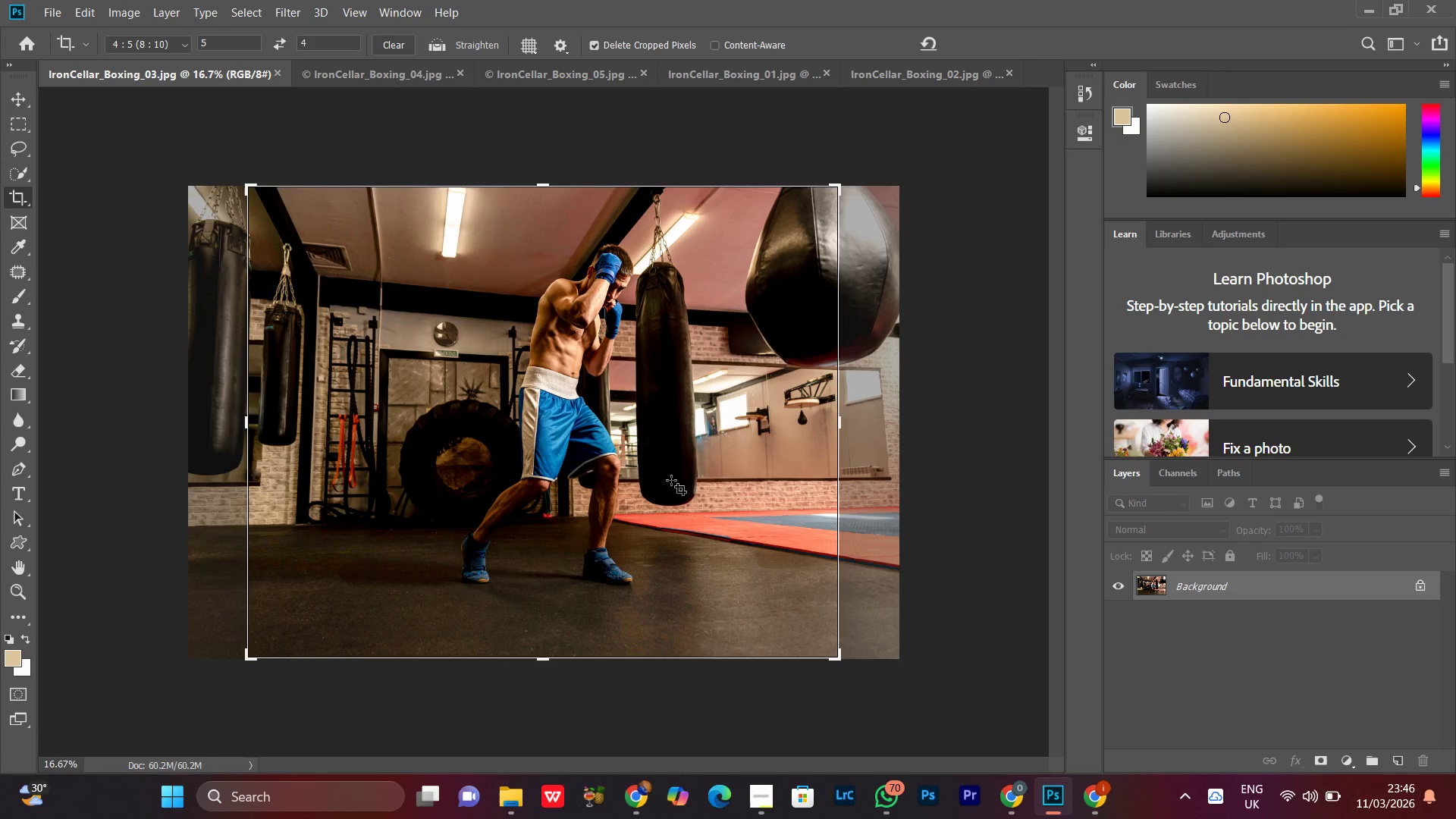 
left_click([671, 480])
 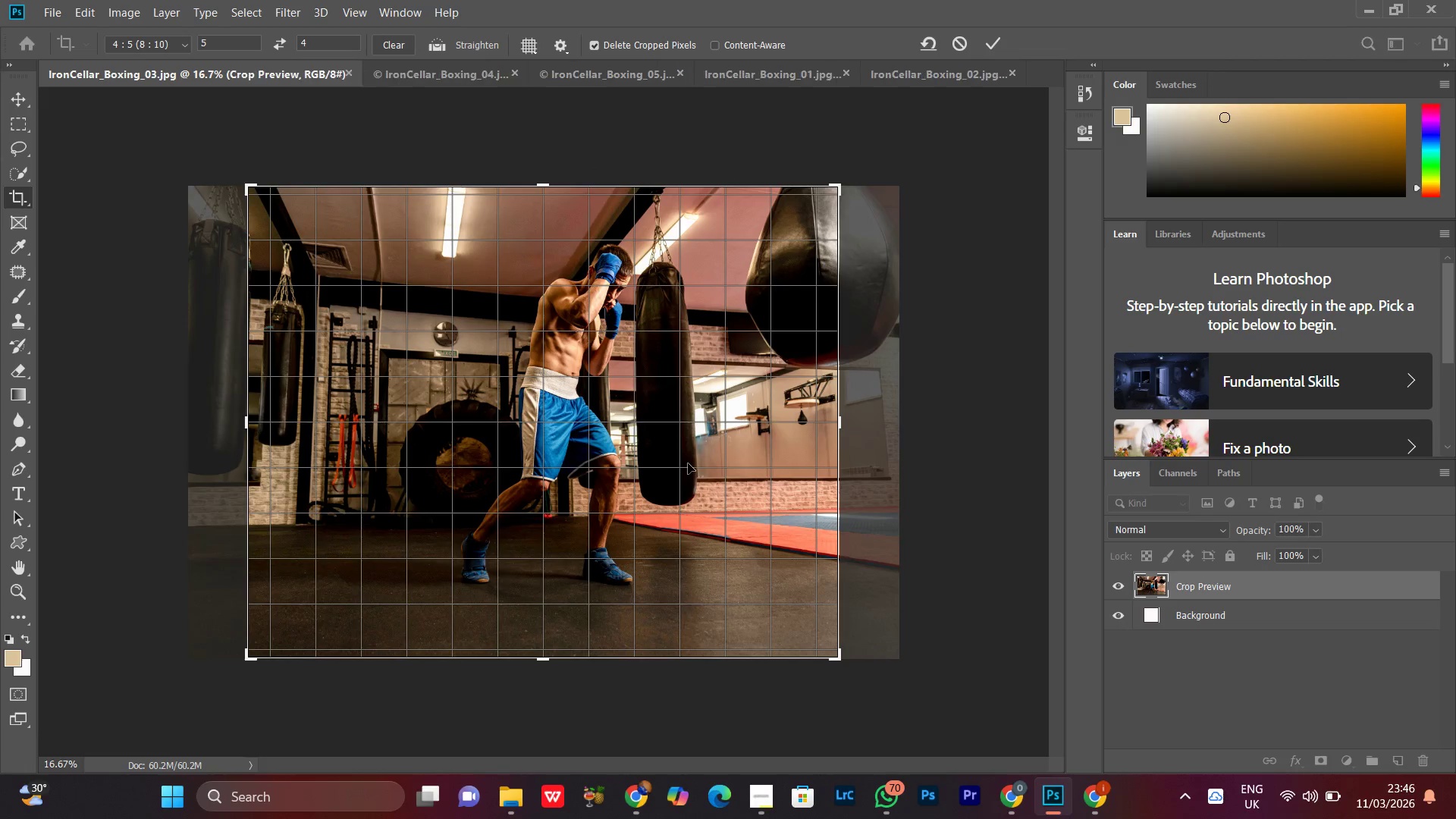 
left_click_drag(start_coordinate=[688, 463], to_coordinate=[677, 461])
 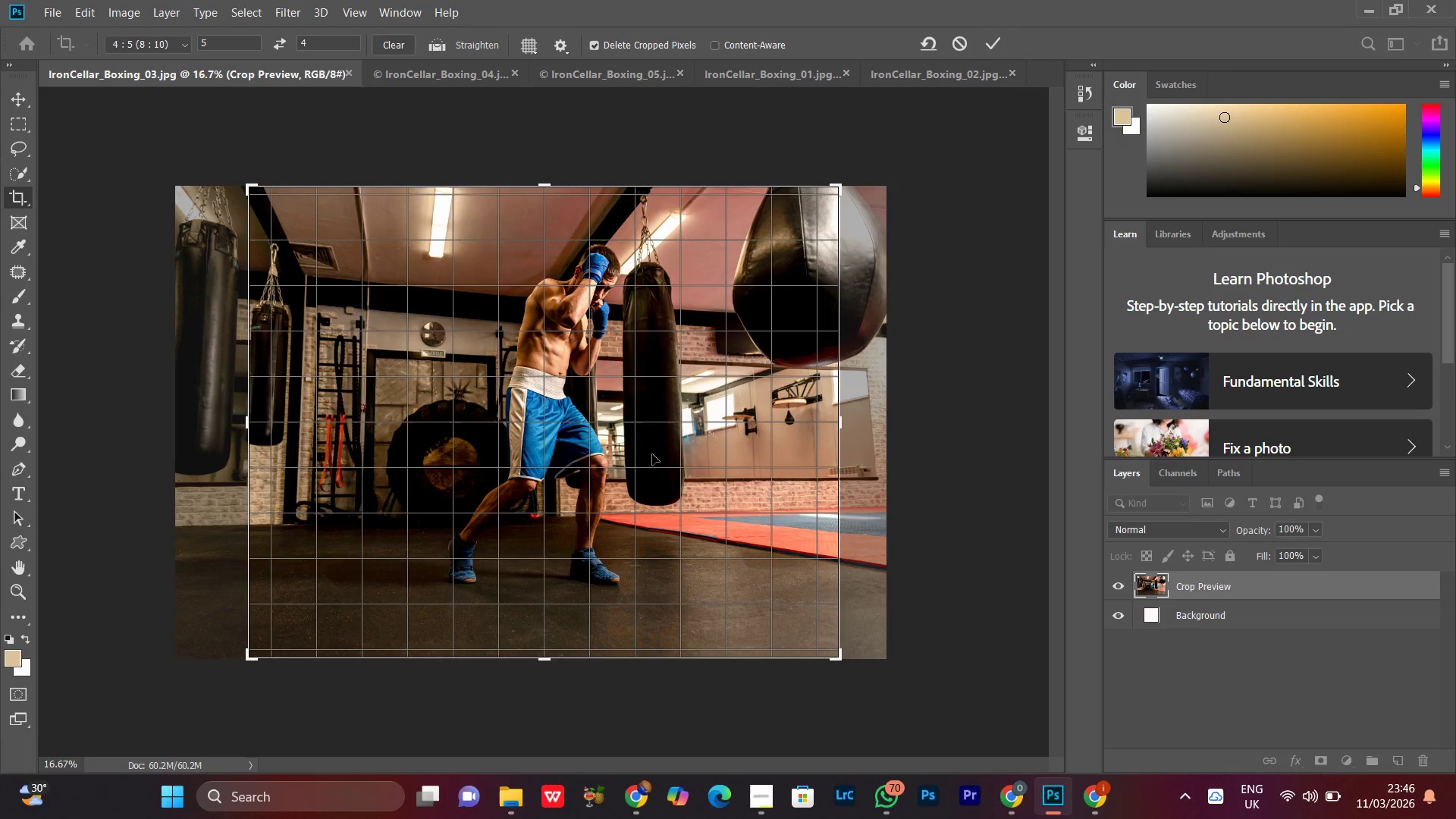 
double_click([652, 454])
 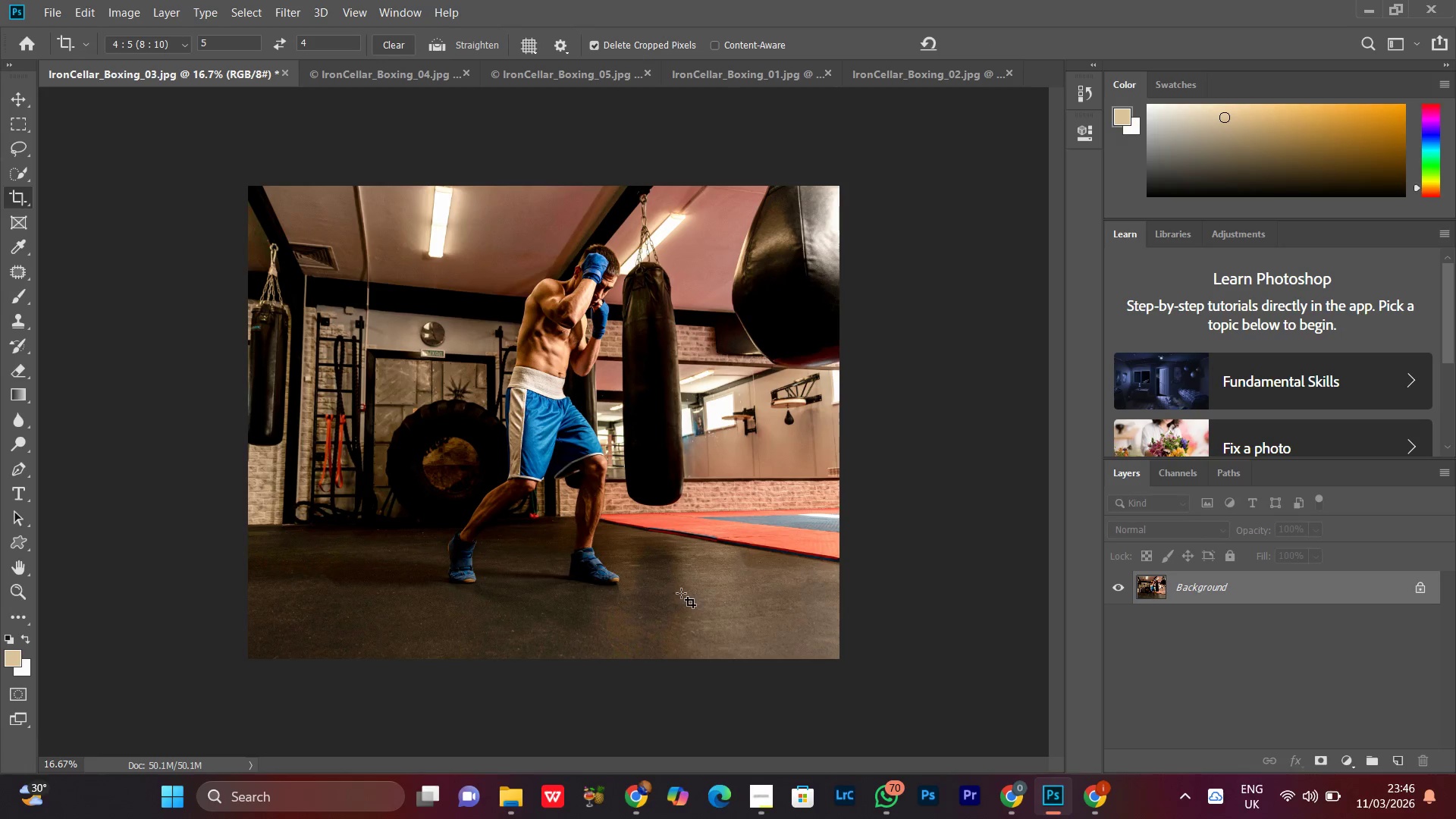 
key(Control+S)
 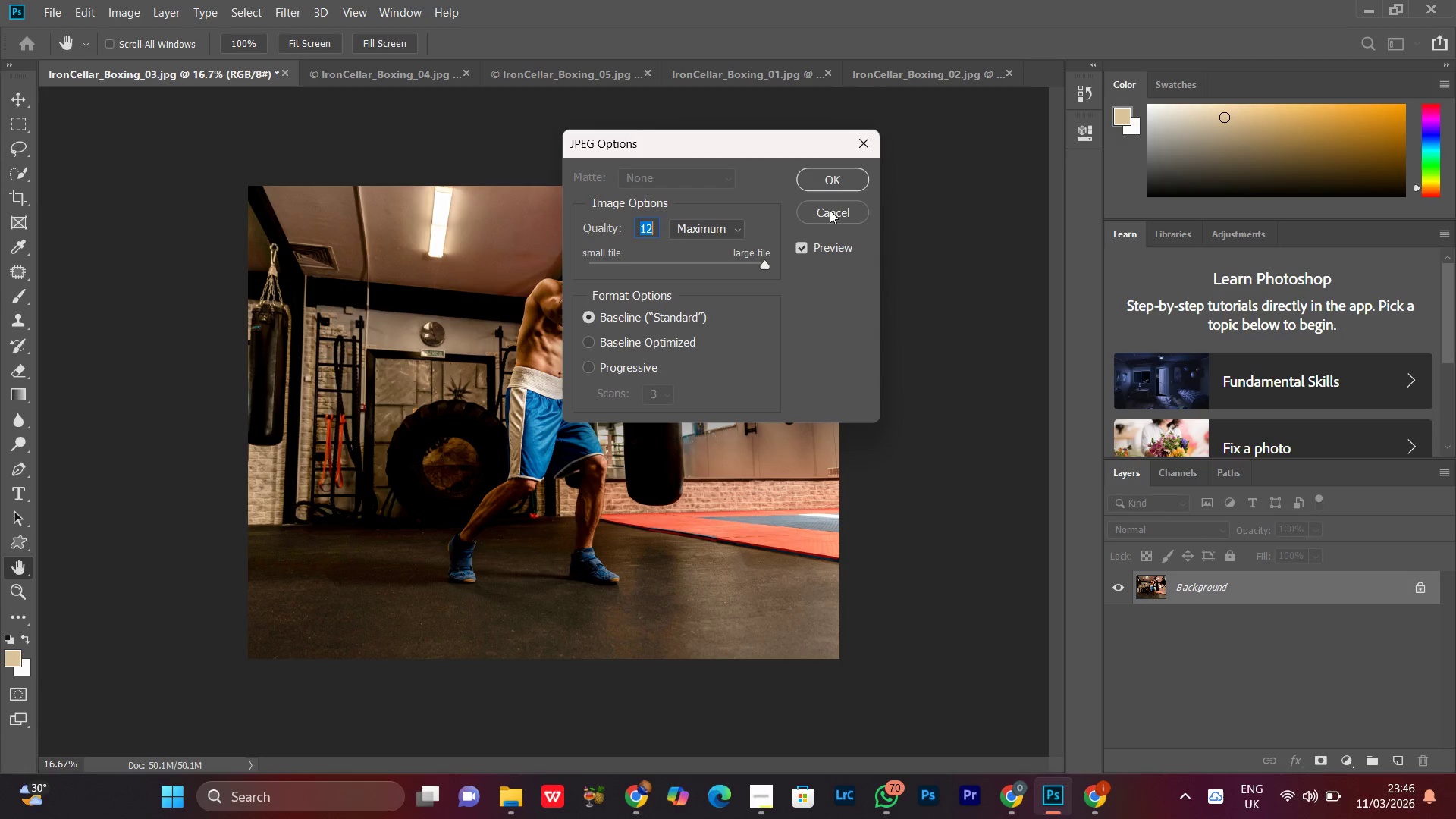 
left_click([830, 178])
 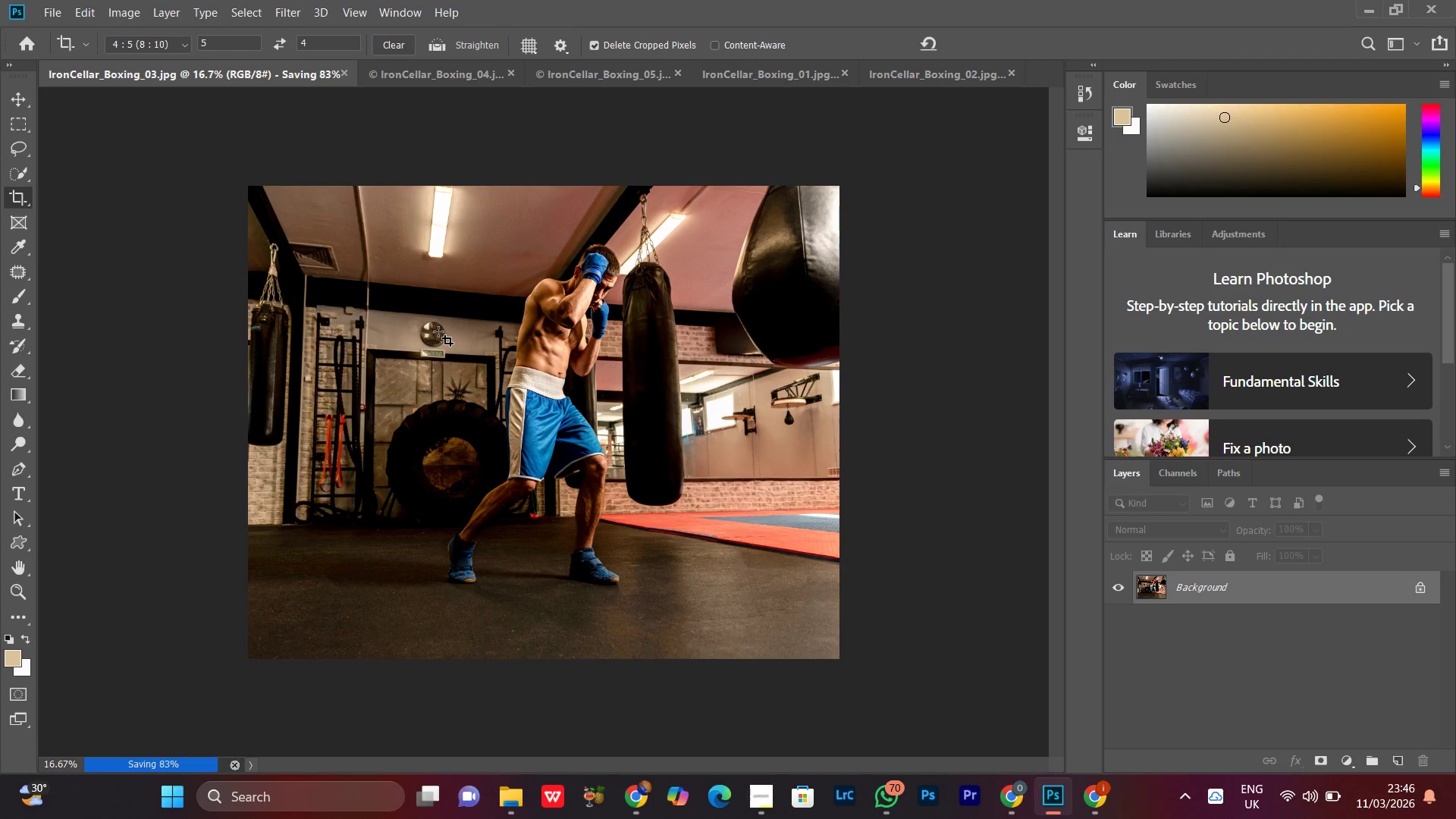 
key(Control+W)
 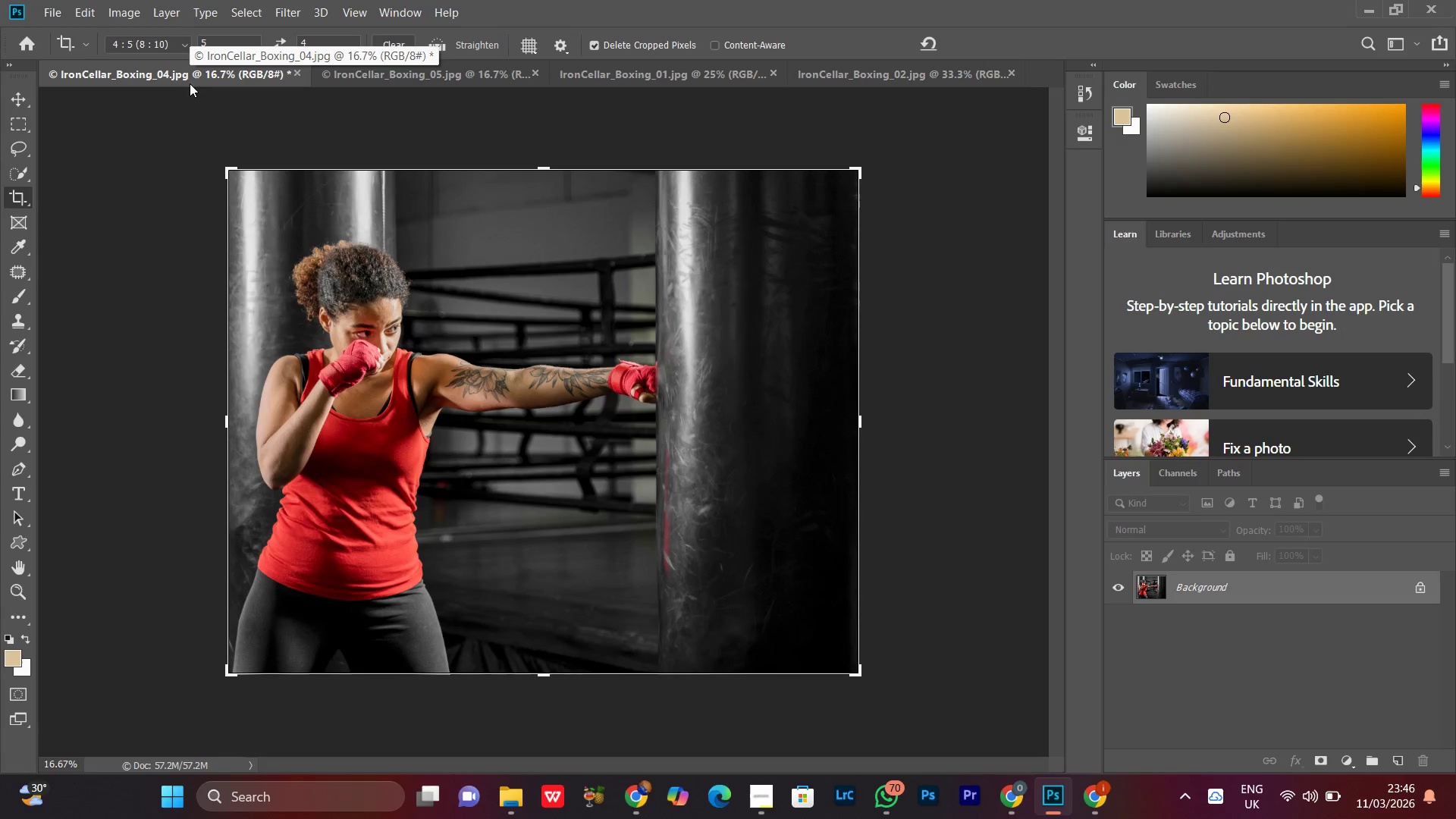 
key(V)
 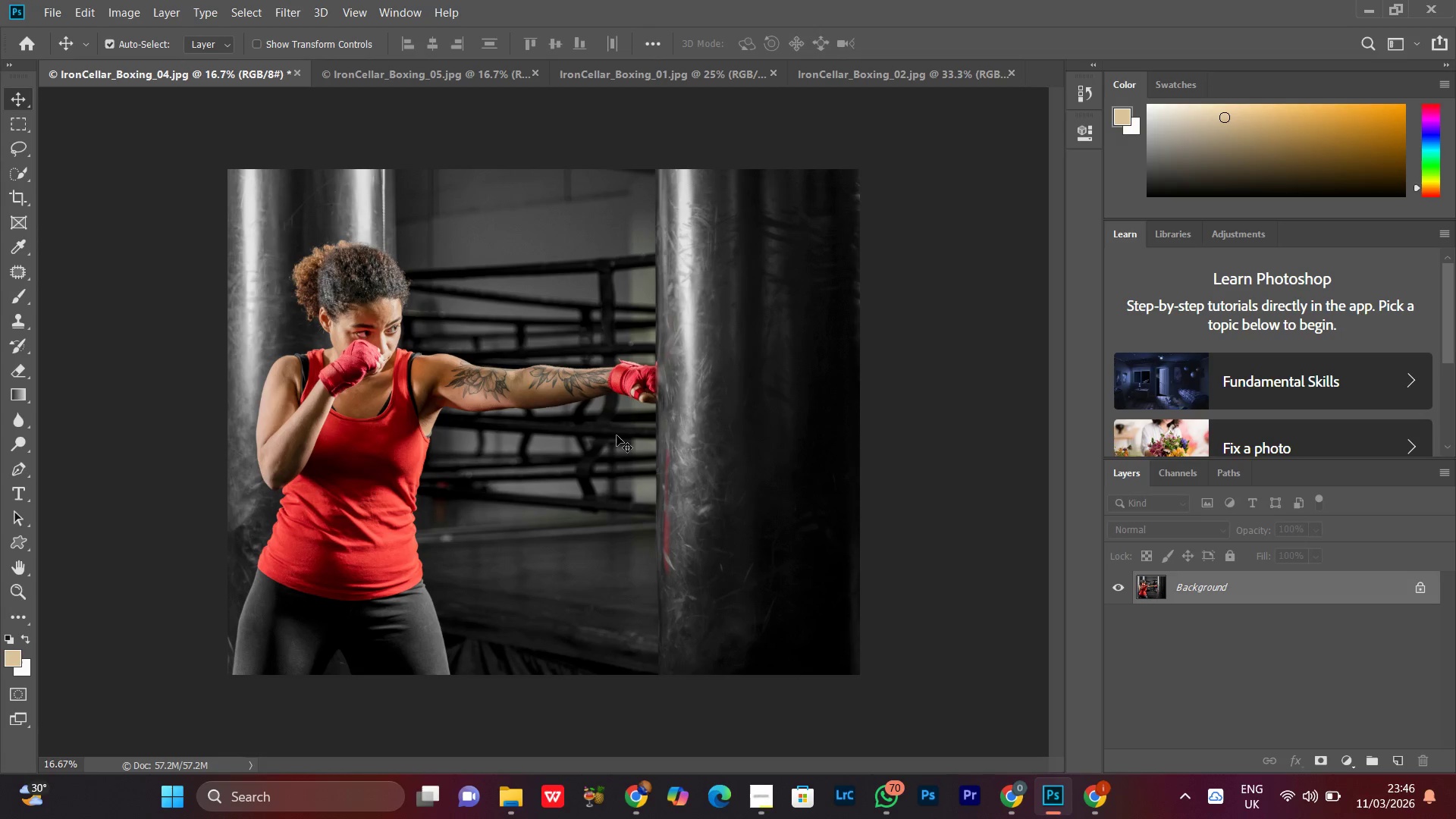 
key(Control+S)
 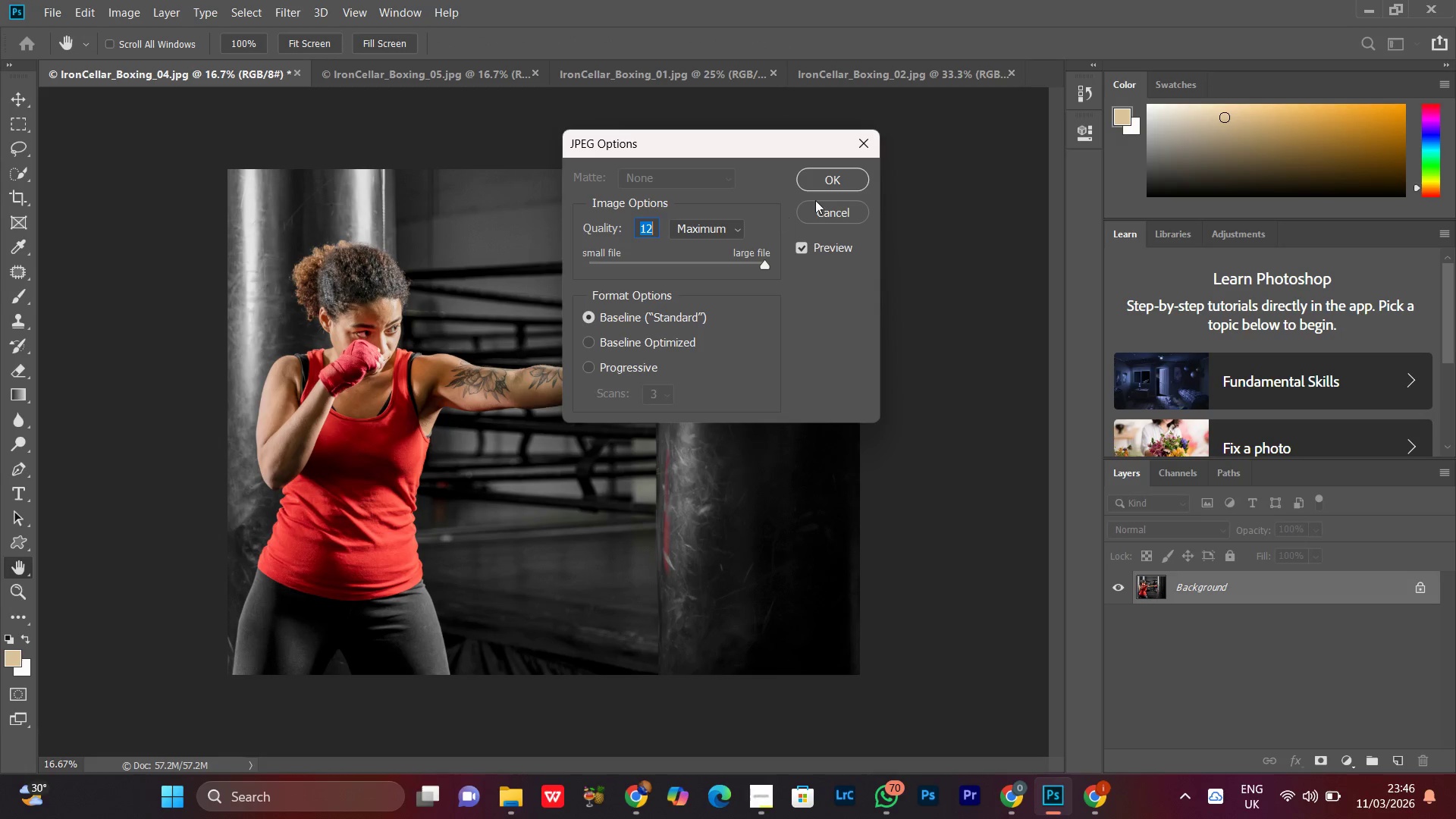 
left_click([825, 182])
 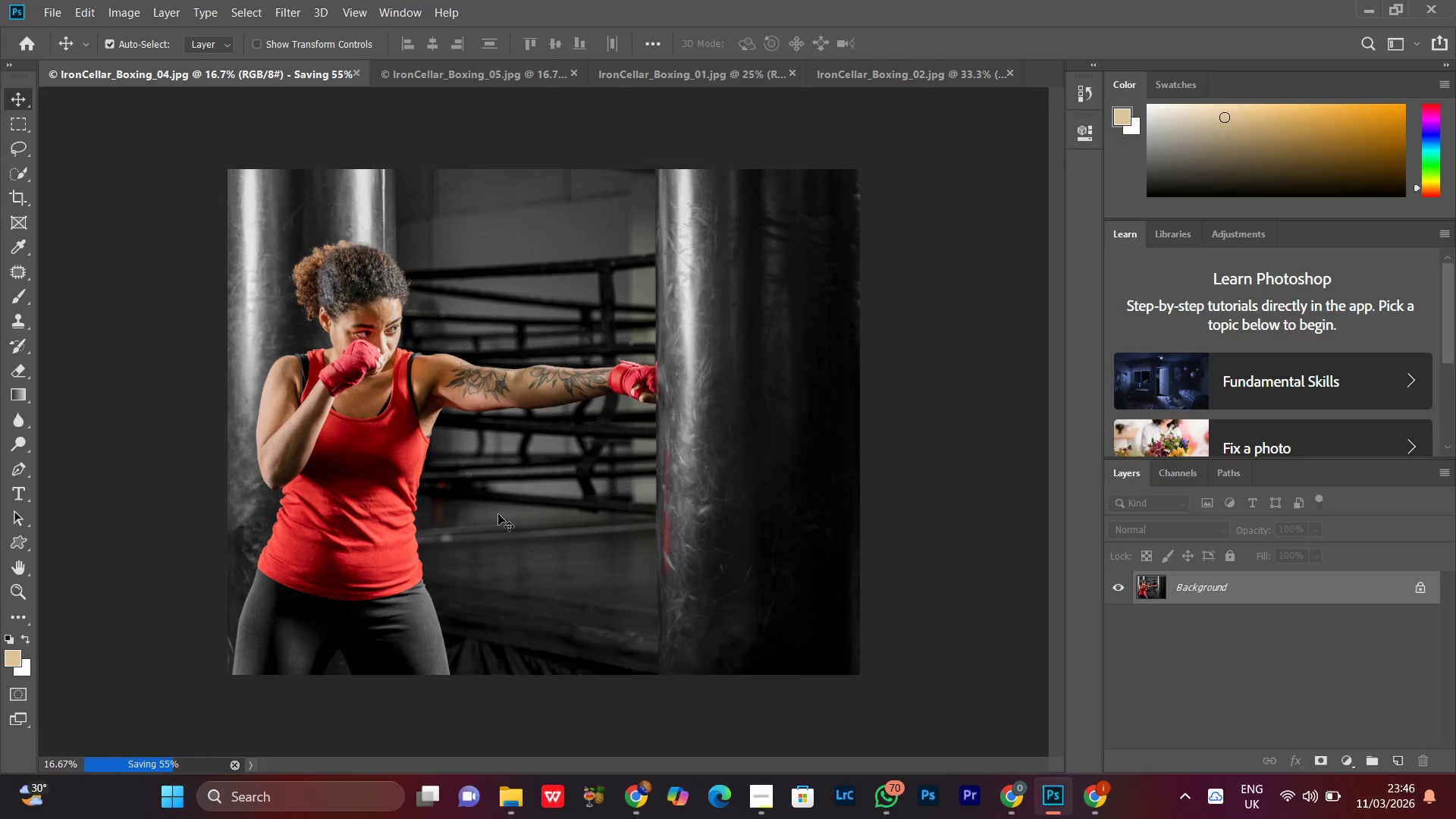 
key(Control+W)
 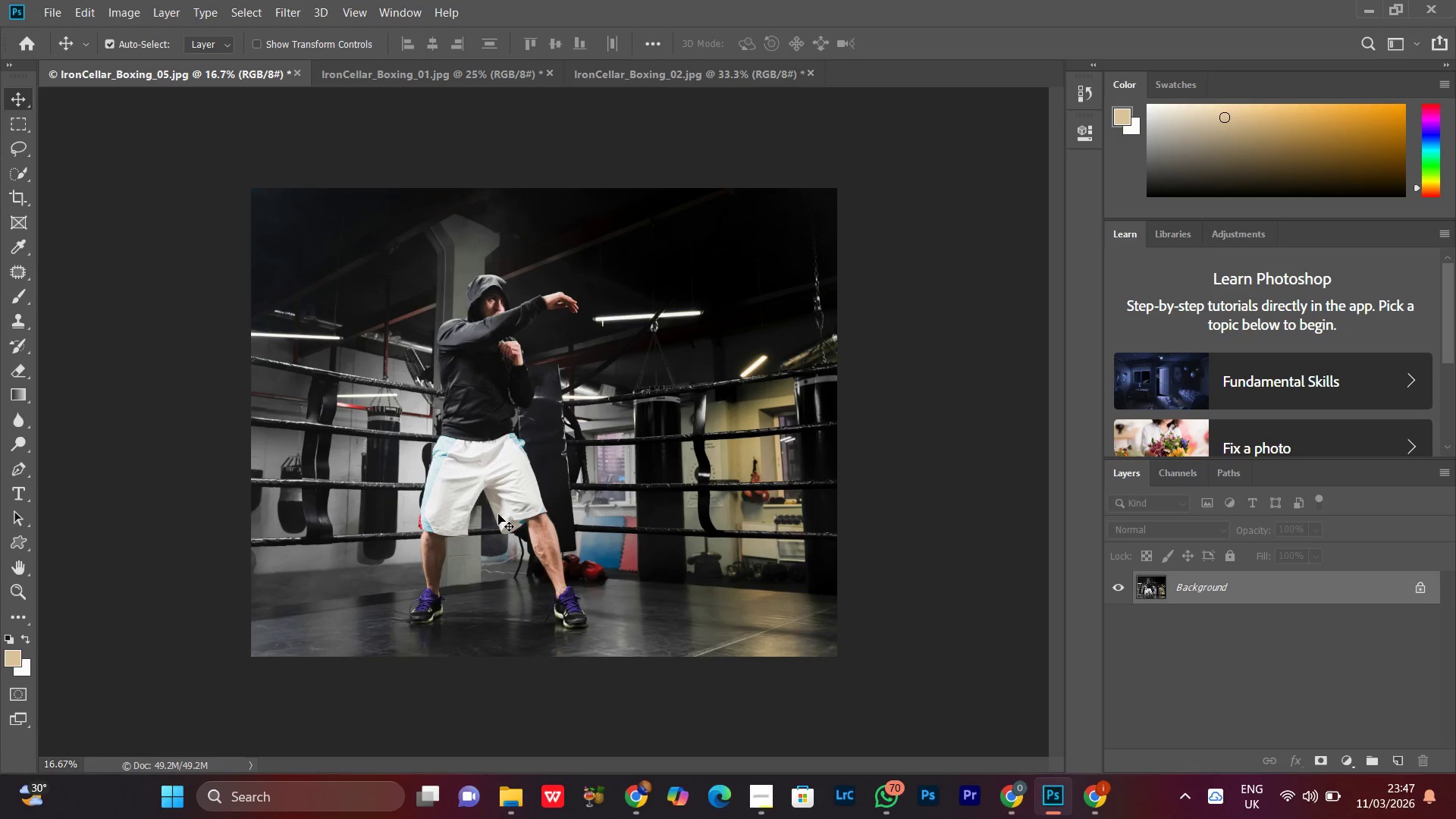 
key(Control+S)
 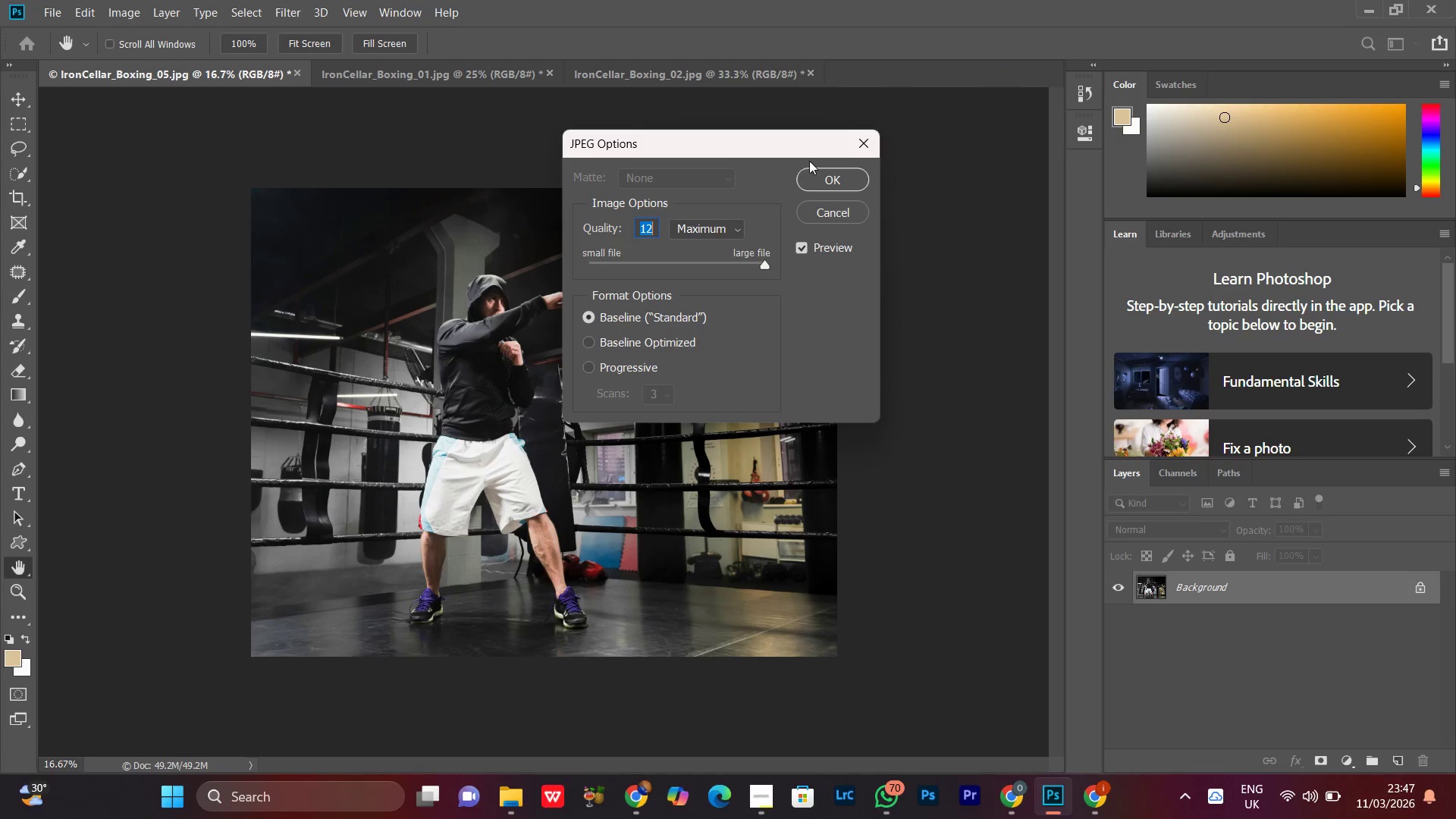 
left_click([828, 183])
 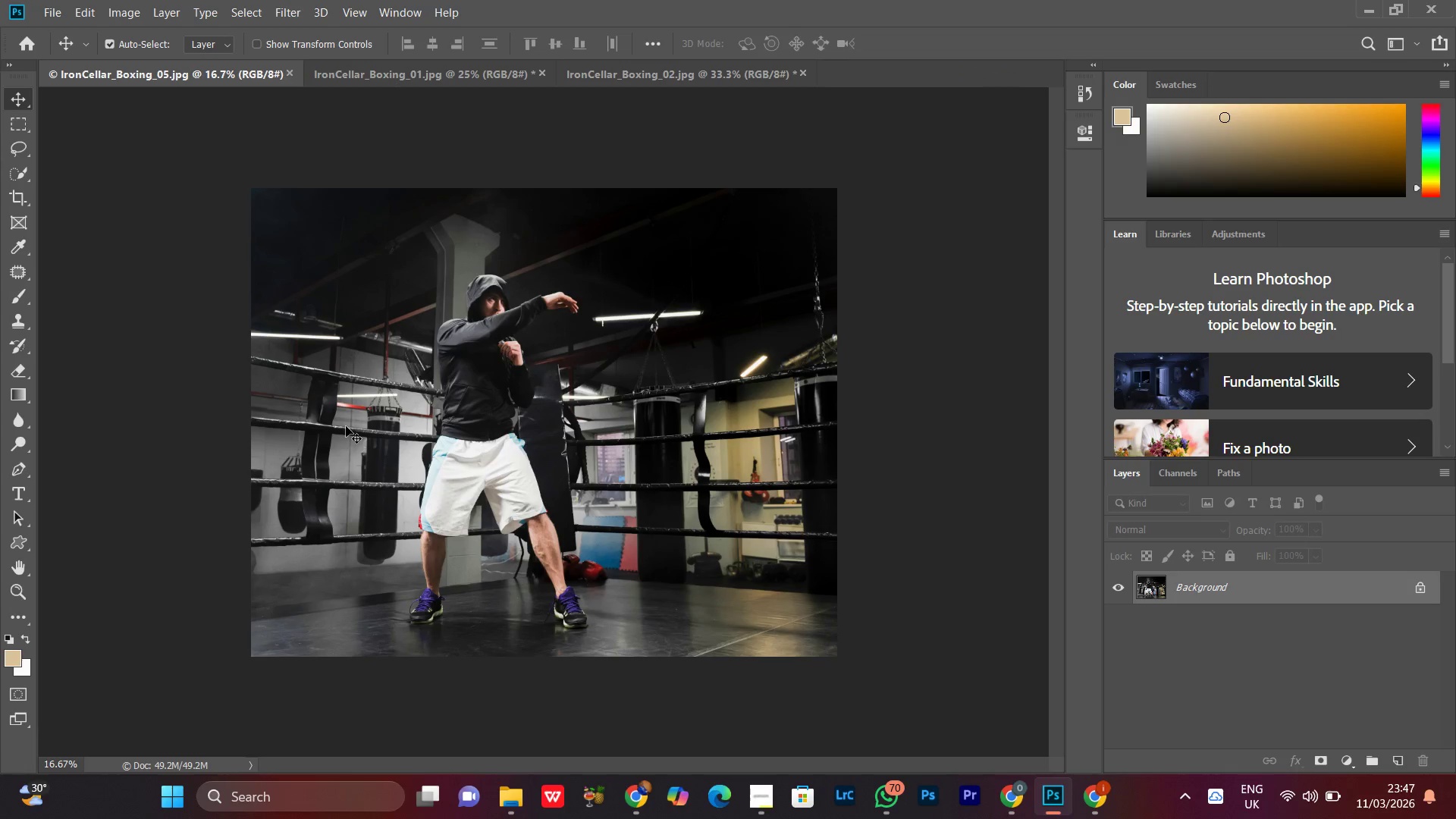 
key(Control+W)
 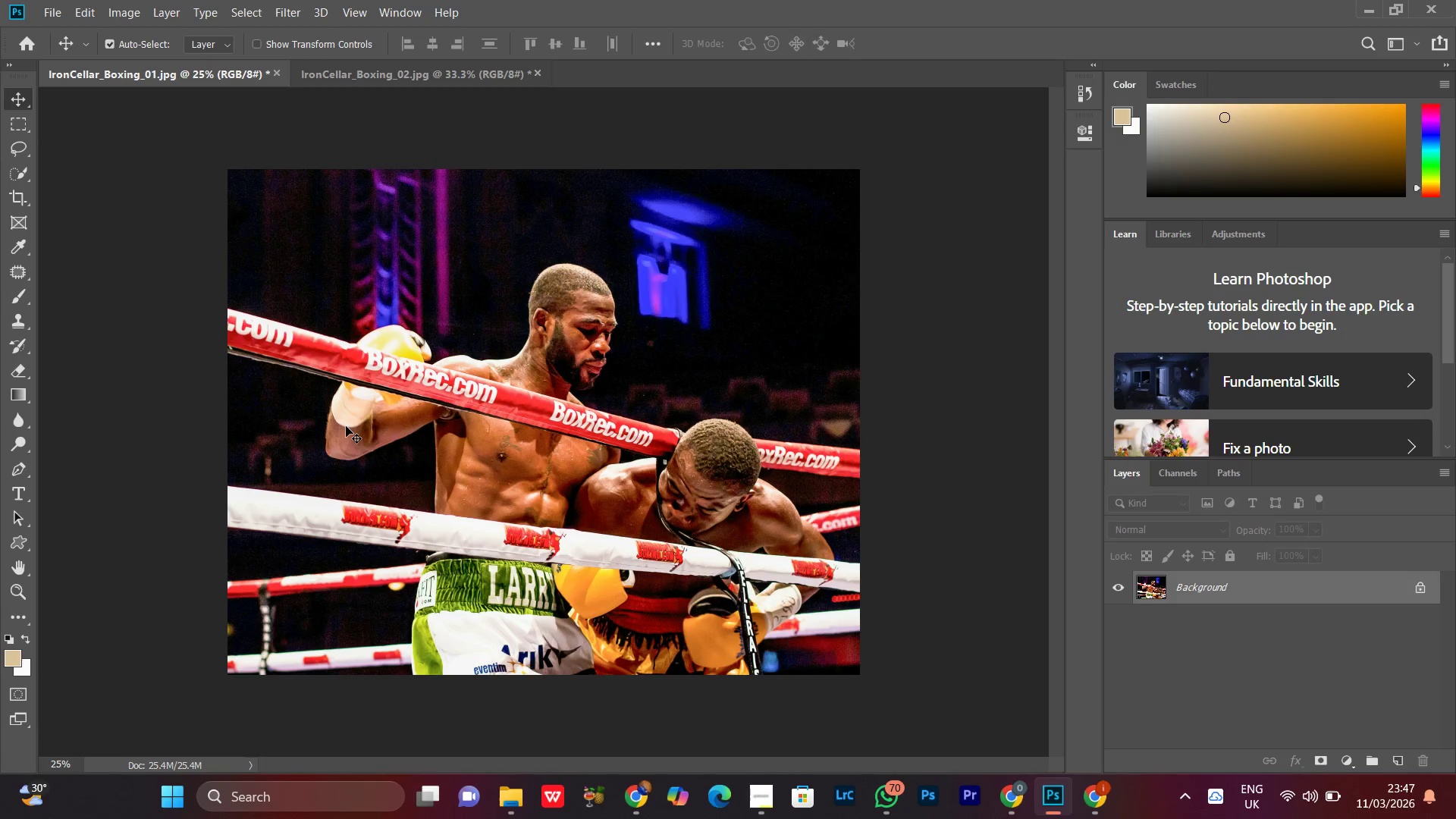 
key(Control+S)
 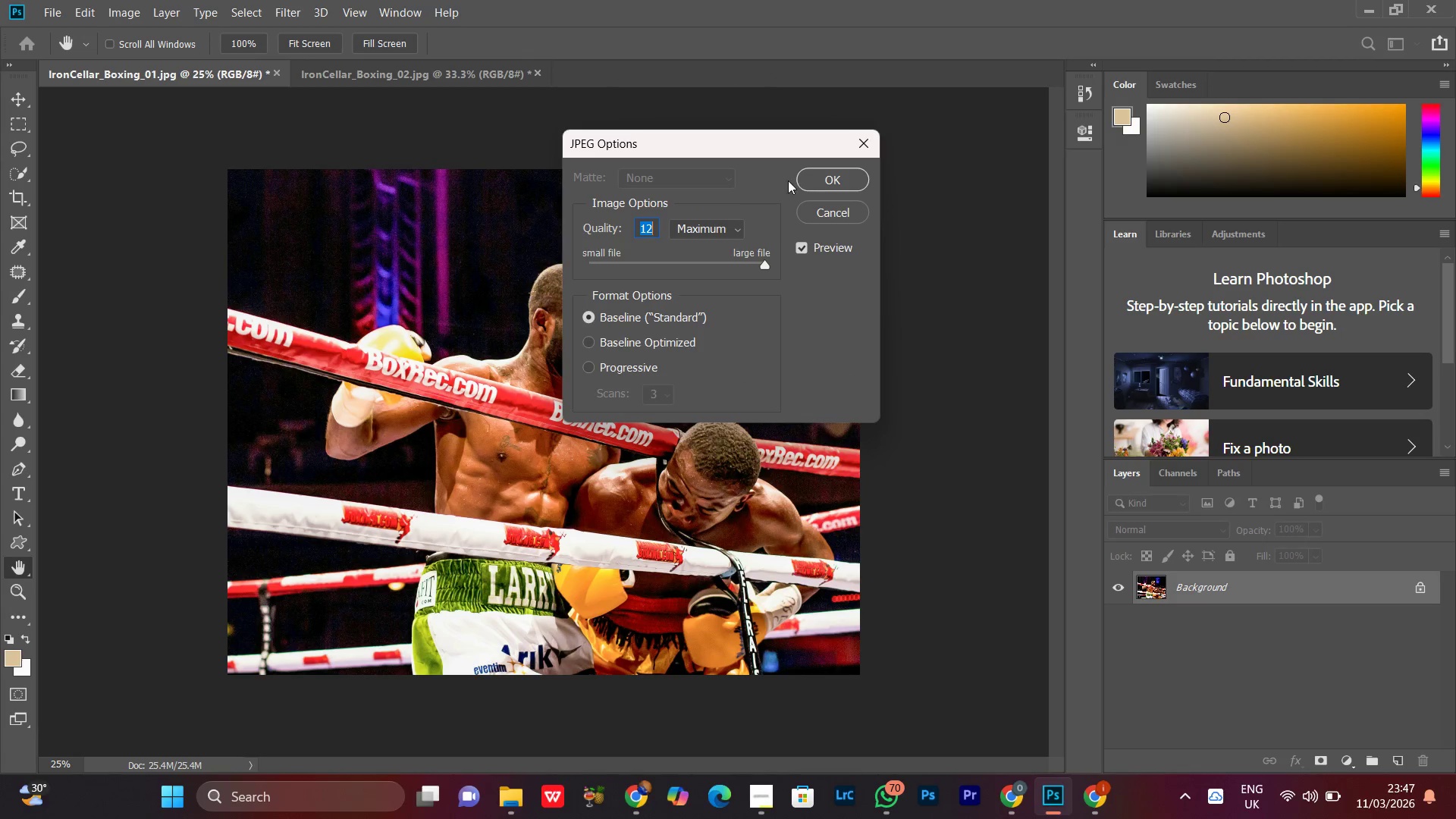 
left_click([821, 190])
 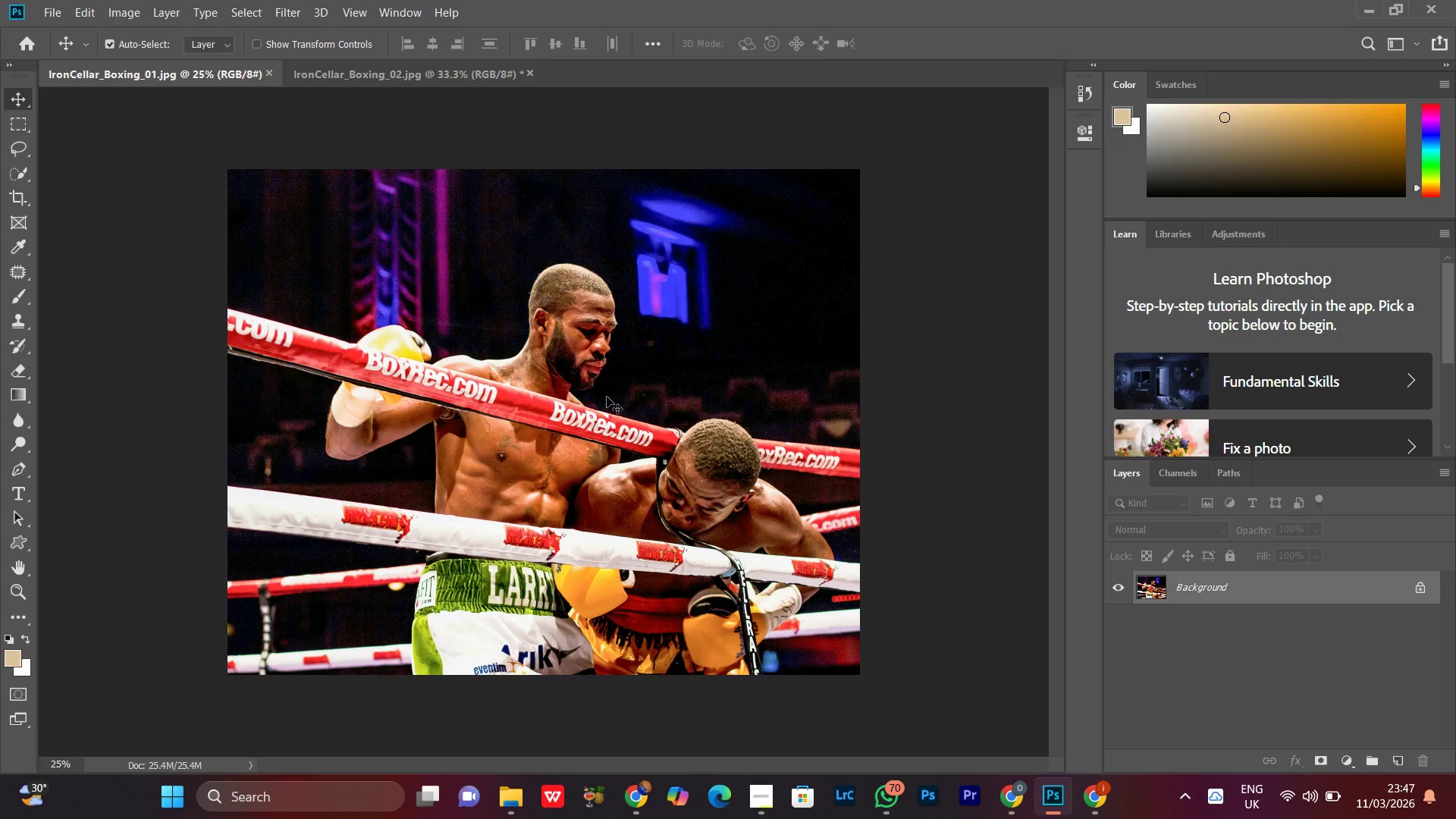 
key(Control+W)
 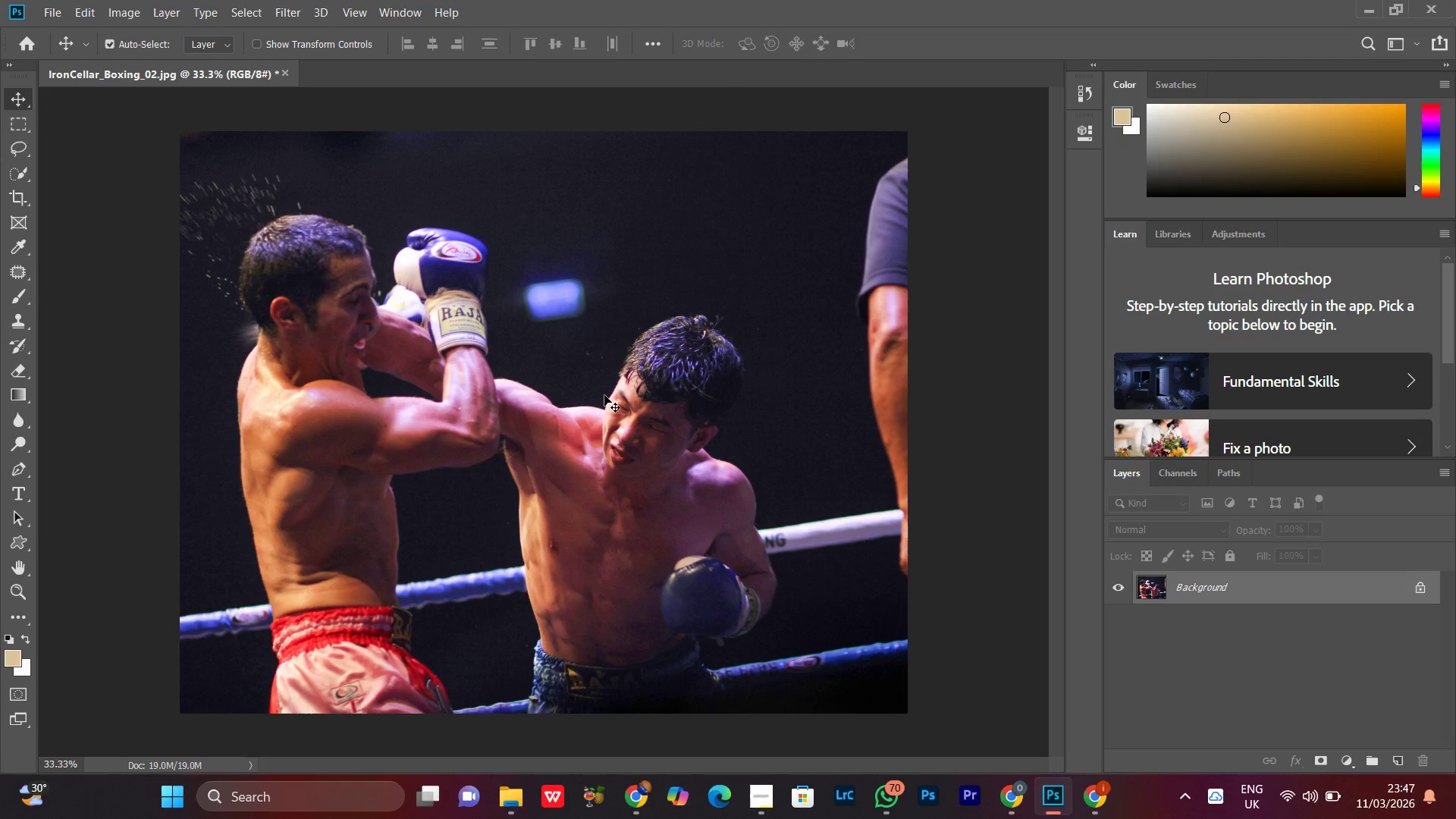 
key(Control+S)
 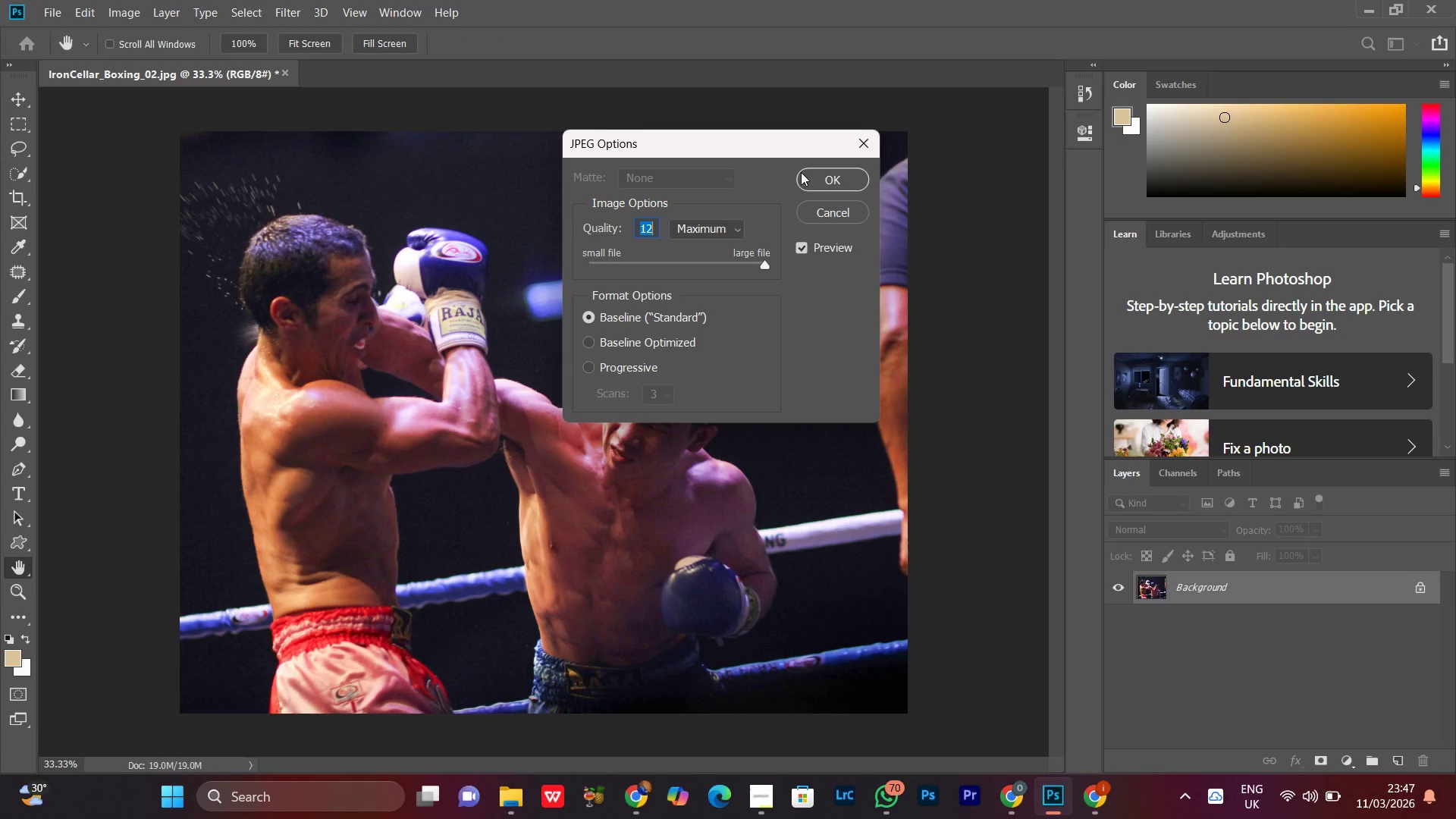 
left_click([801, 172])
 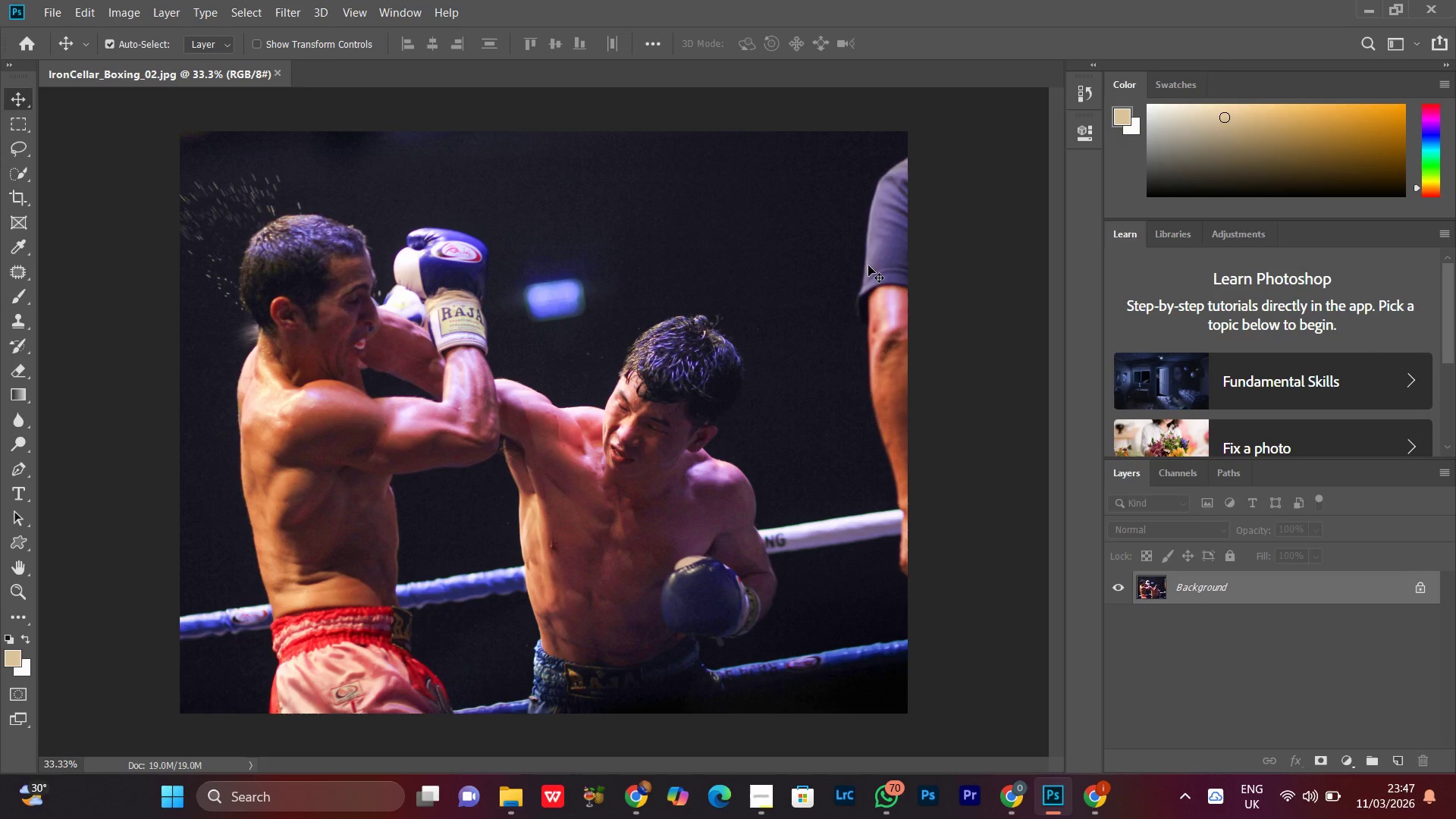 
key(V)
 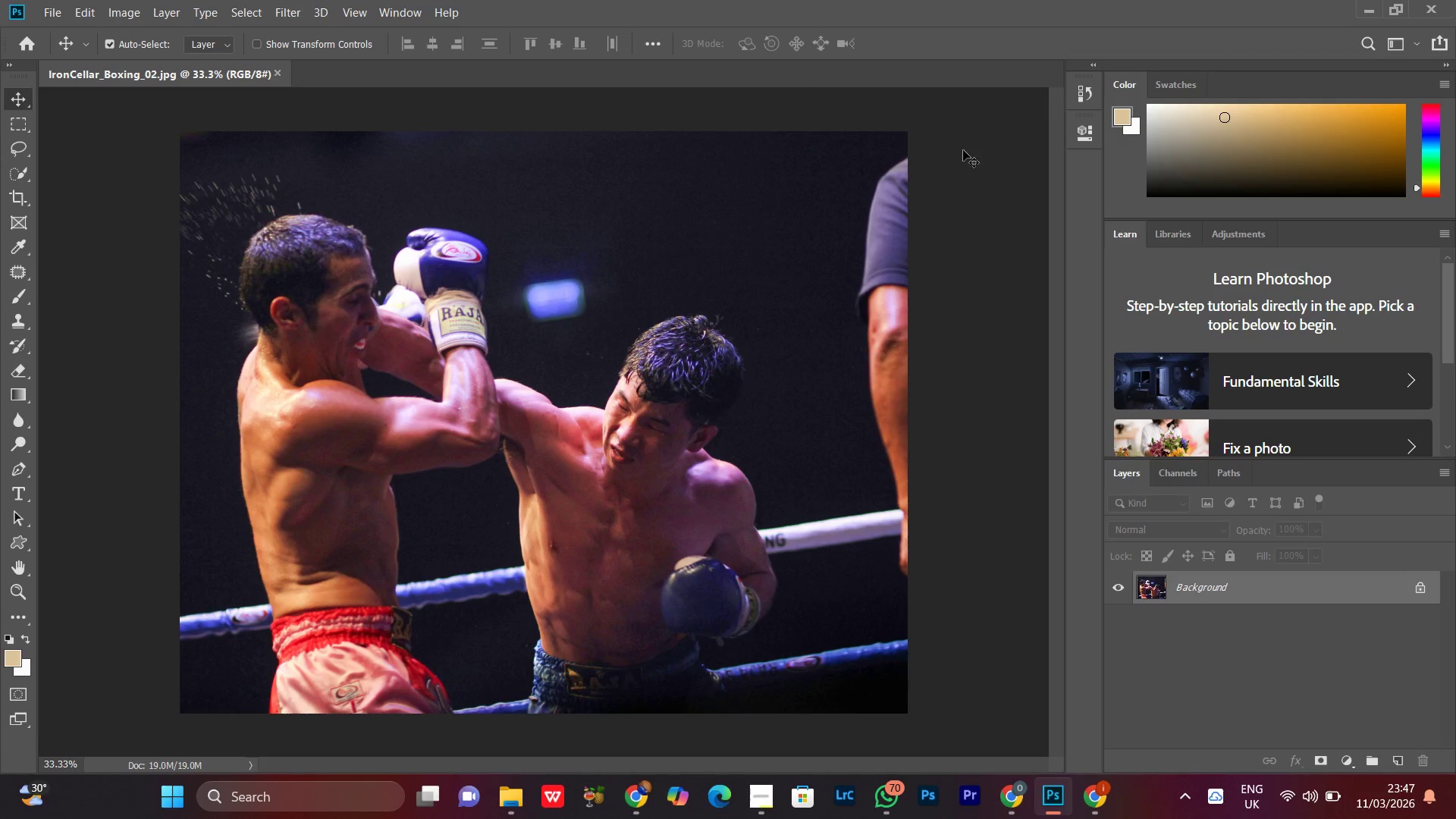 
key(Control+S)
 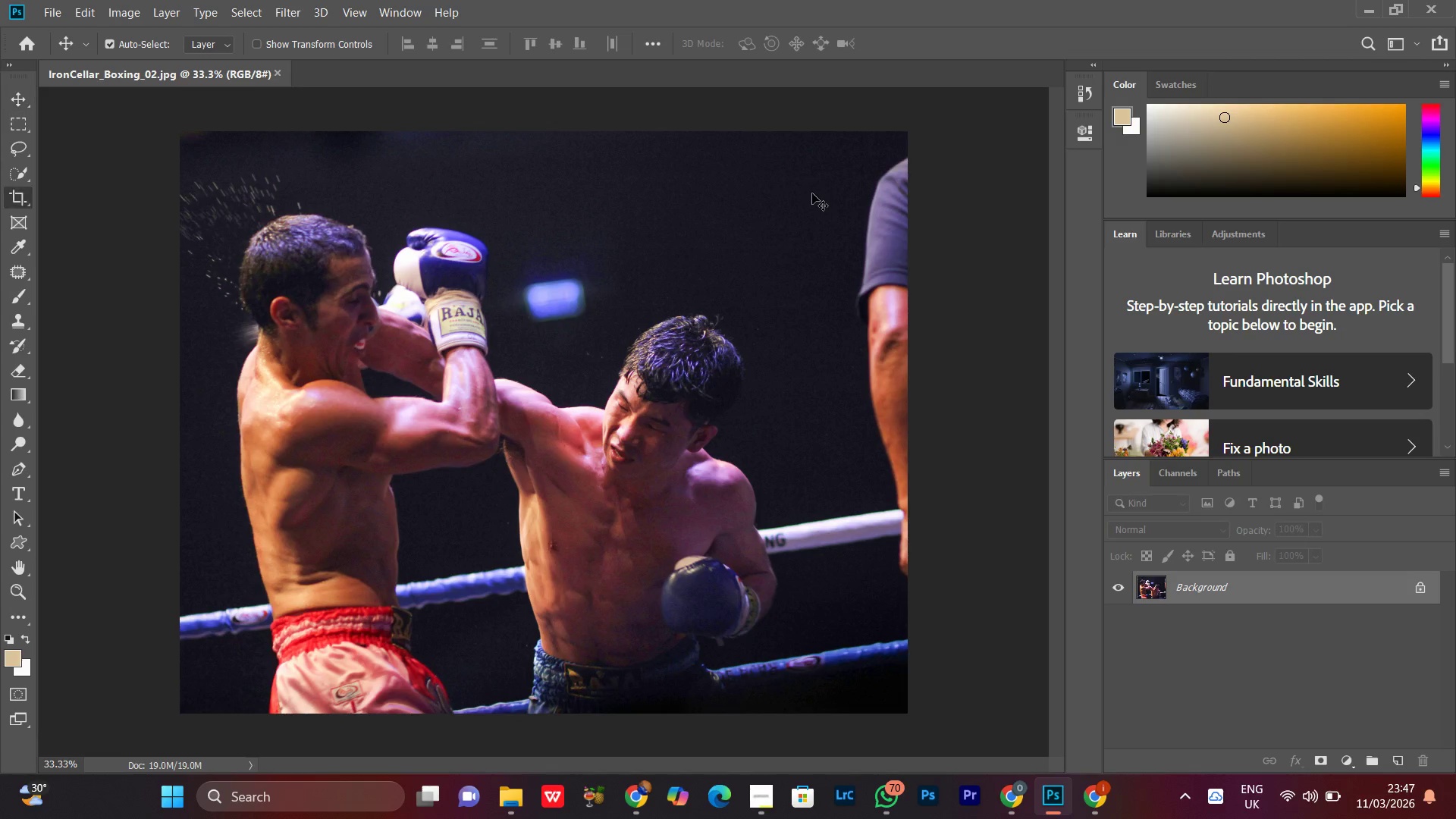 
key(C)
 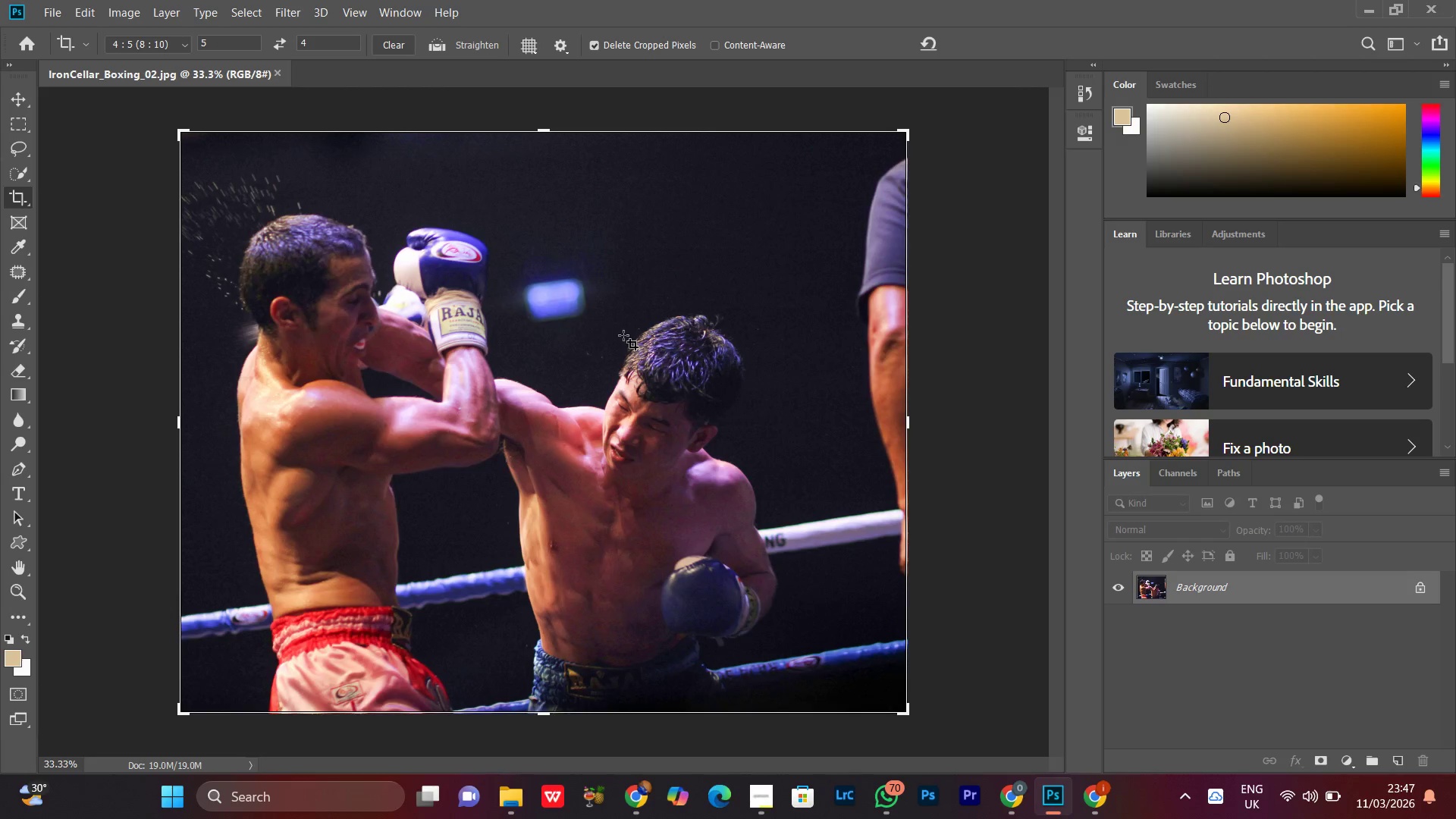 
double_click([623, 335])
 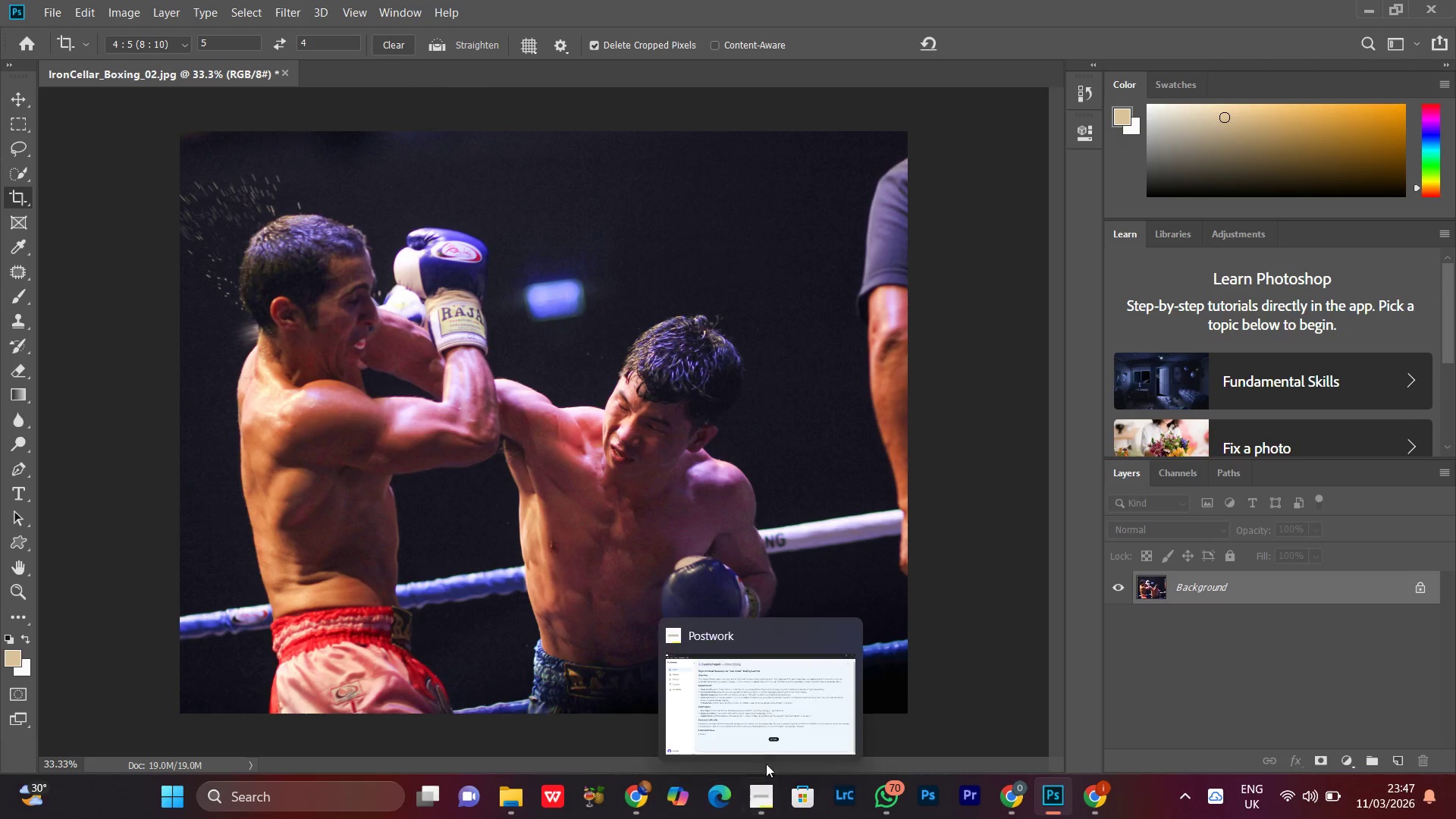 
left_click([770, 799])